 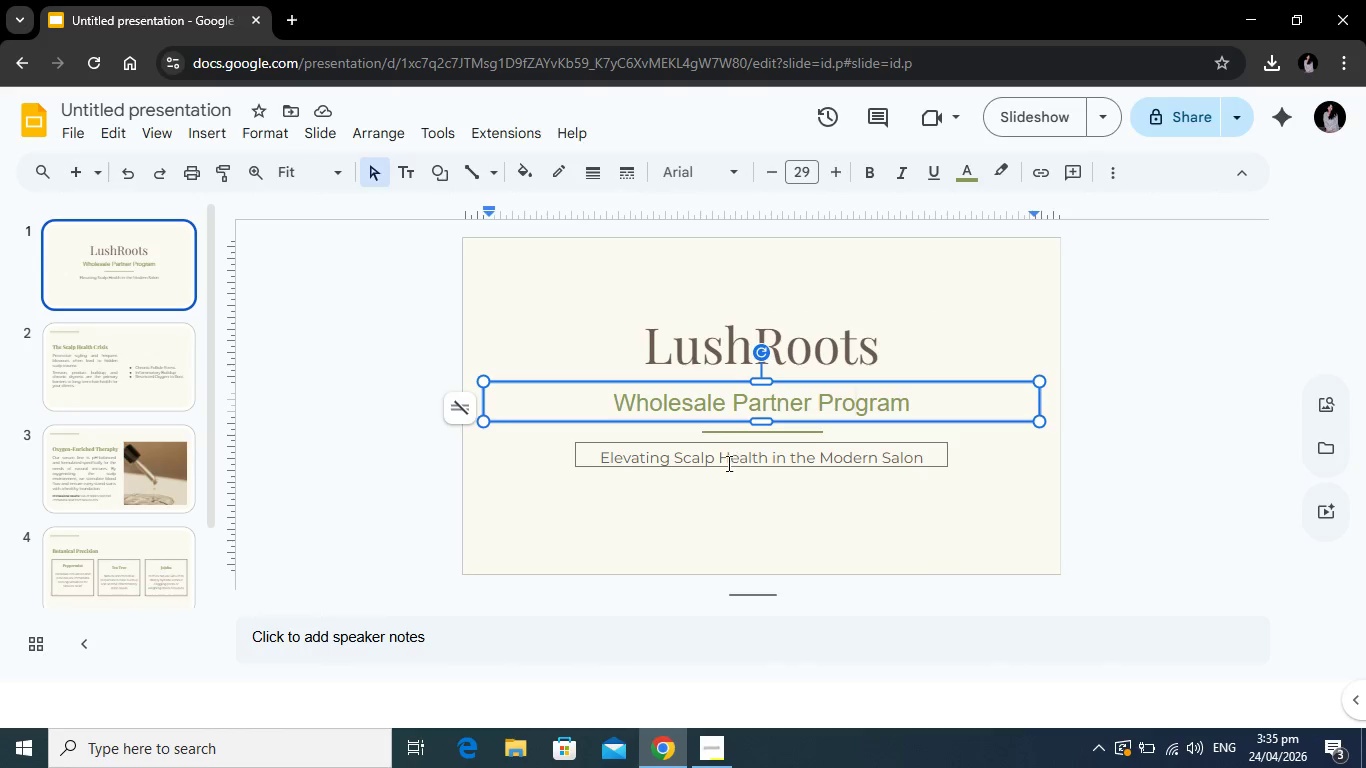 
left_click([105, 331])
 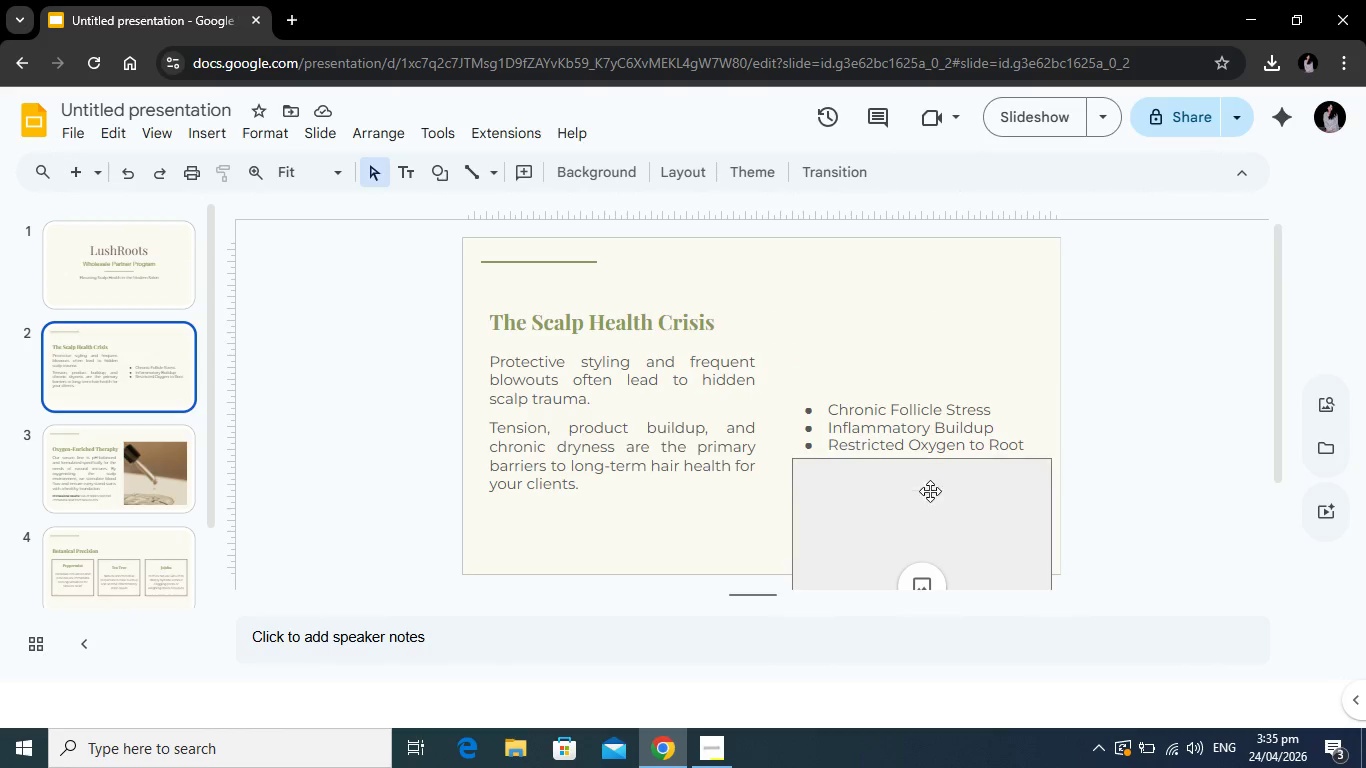 
left_click([930, 496])
 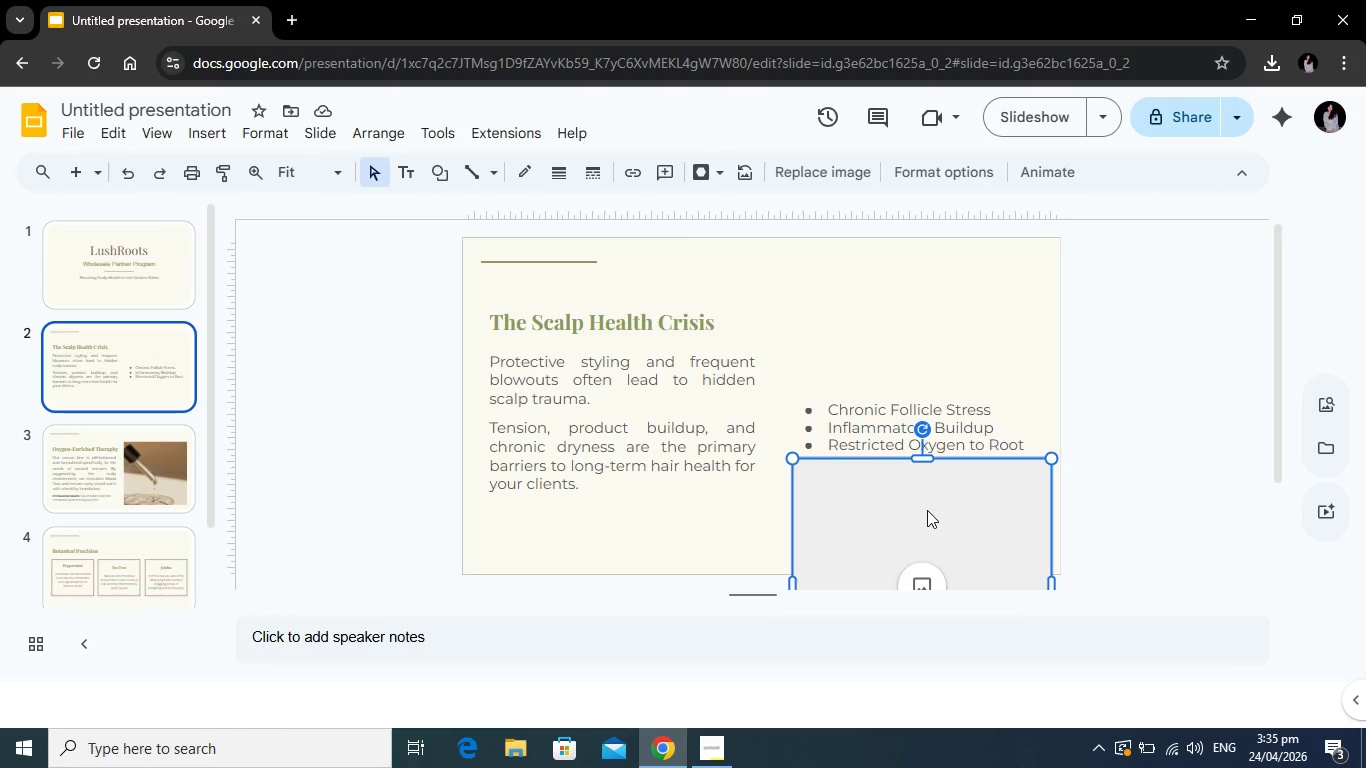 
key(Backspace)
 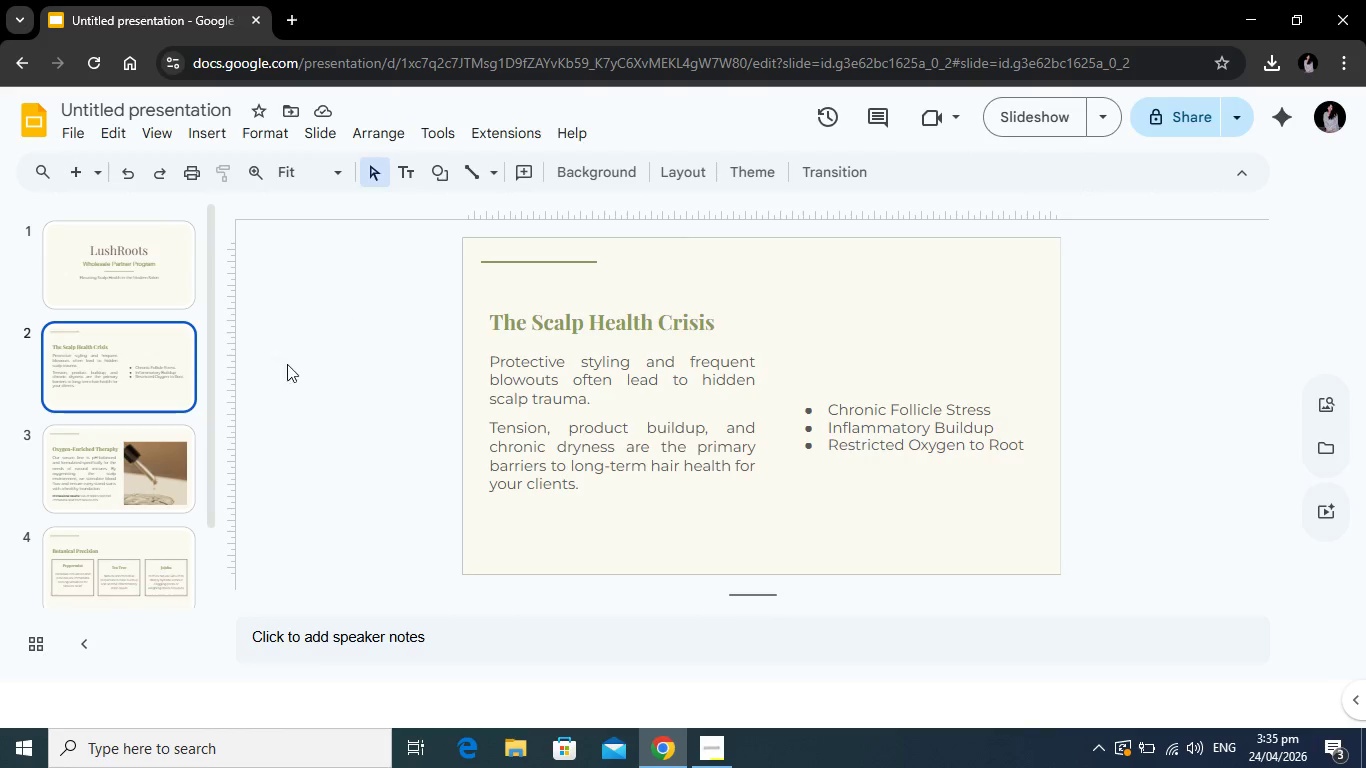 
wait(7.39)
 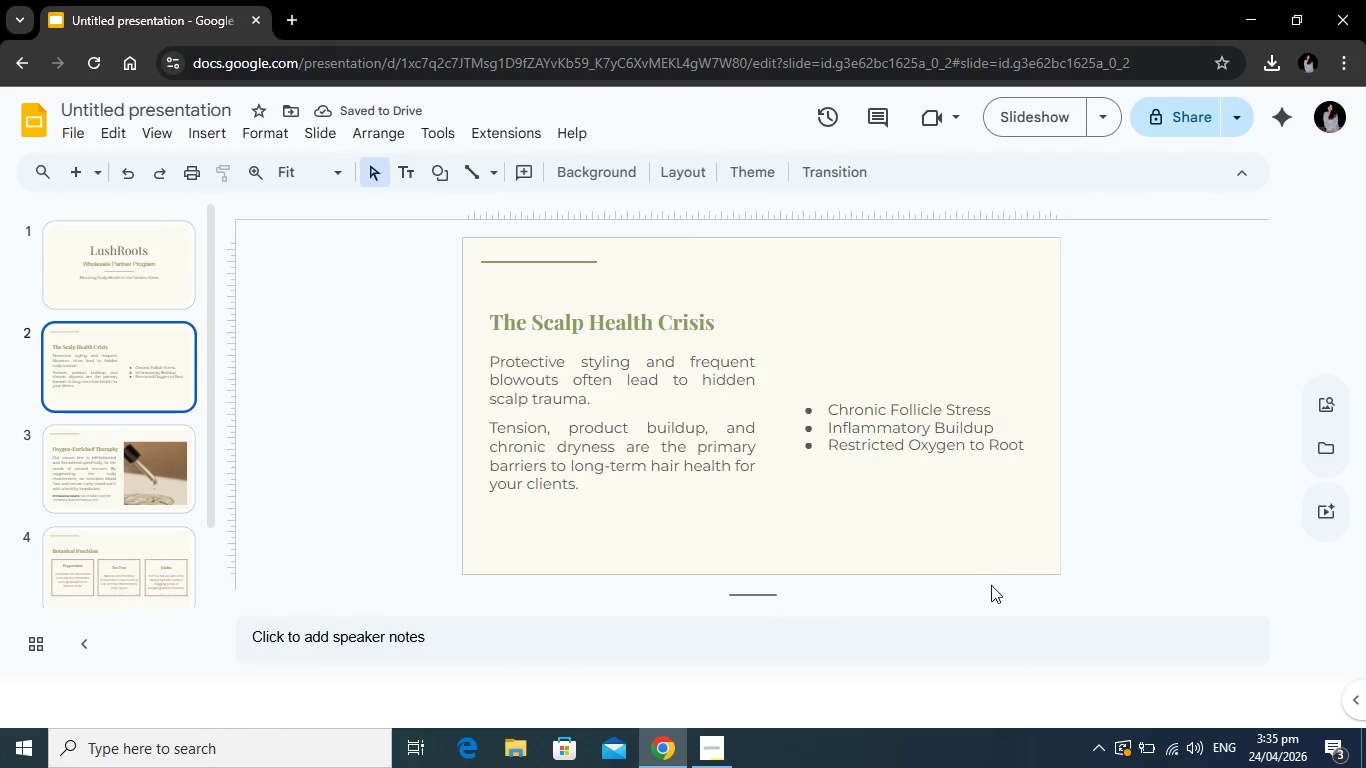 
left_click([68, 426])
 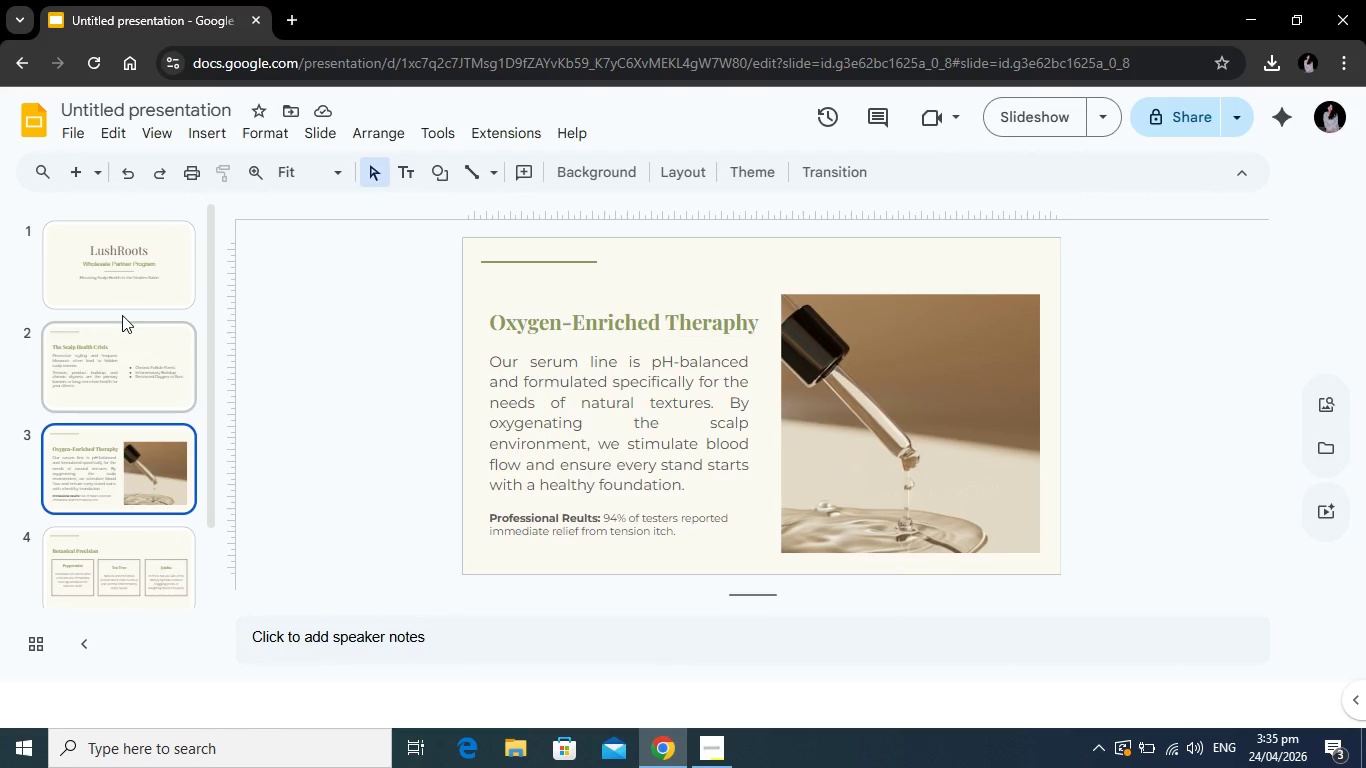 
left_click([131, 345])
 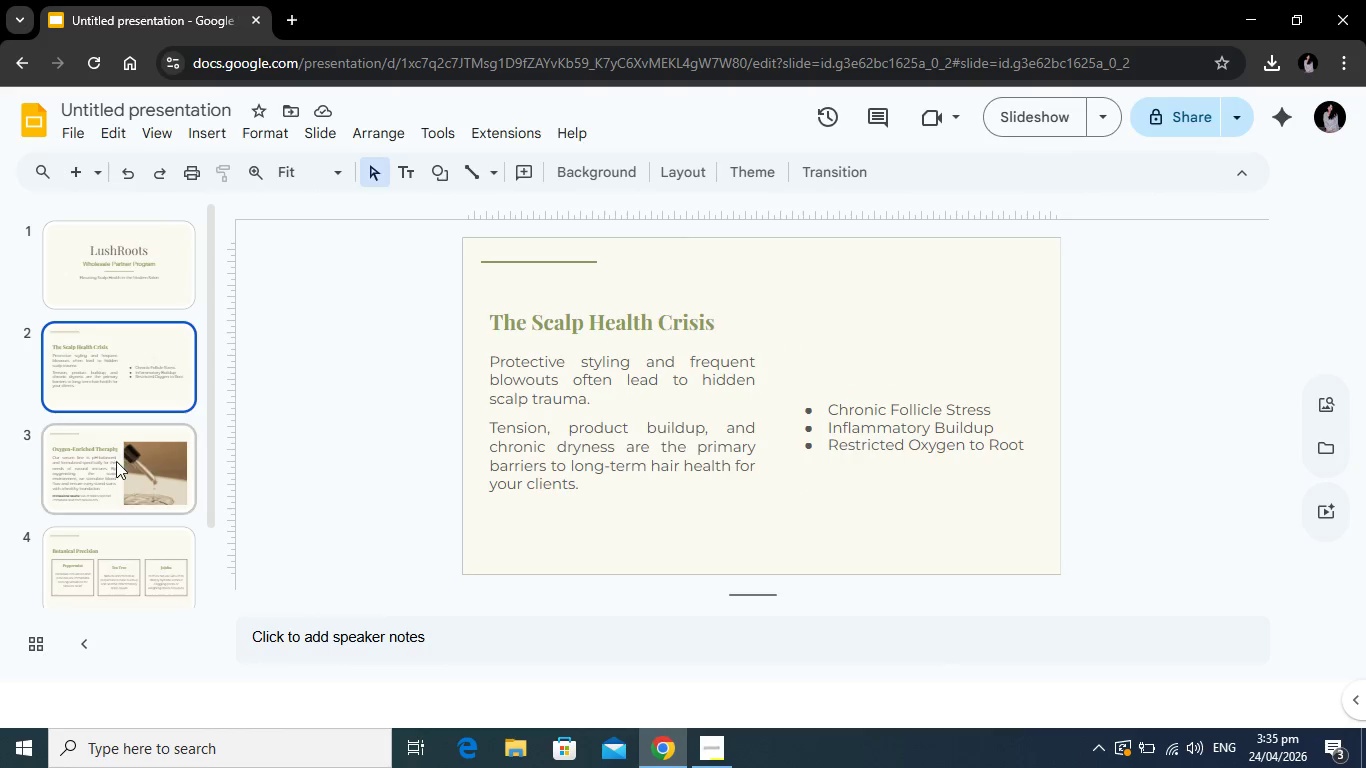 
left_click([116, 461])
 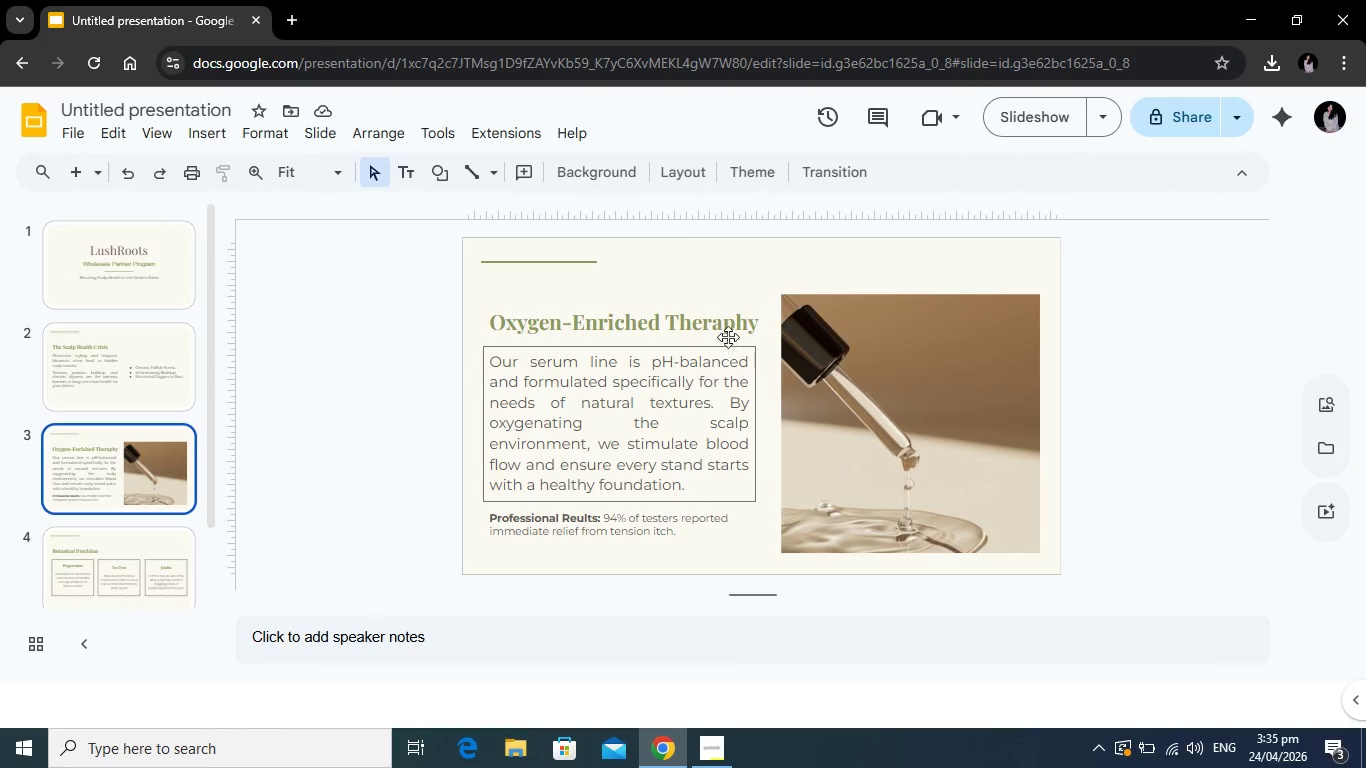 
left_click([736, 326])
 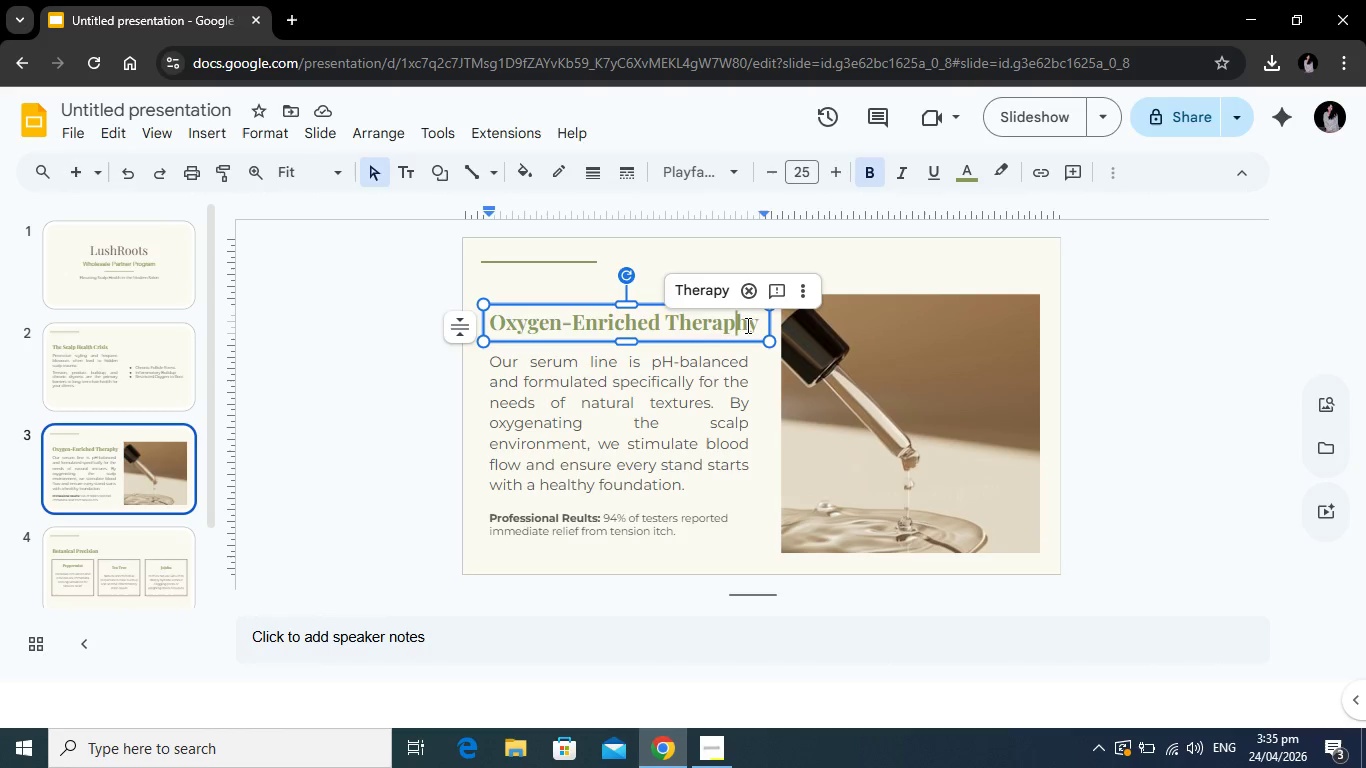 
left_click([746, 325])
 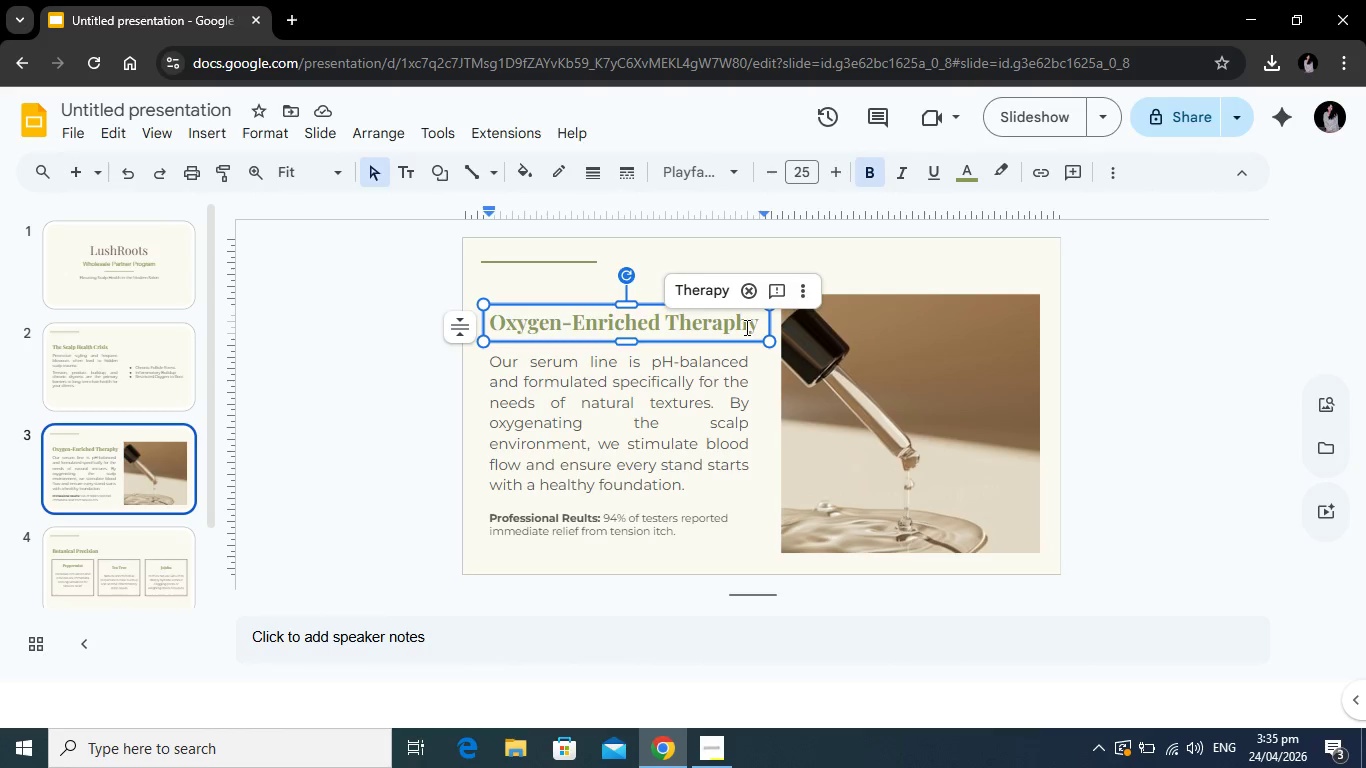 
key(Backspace)
 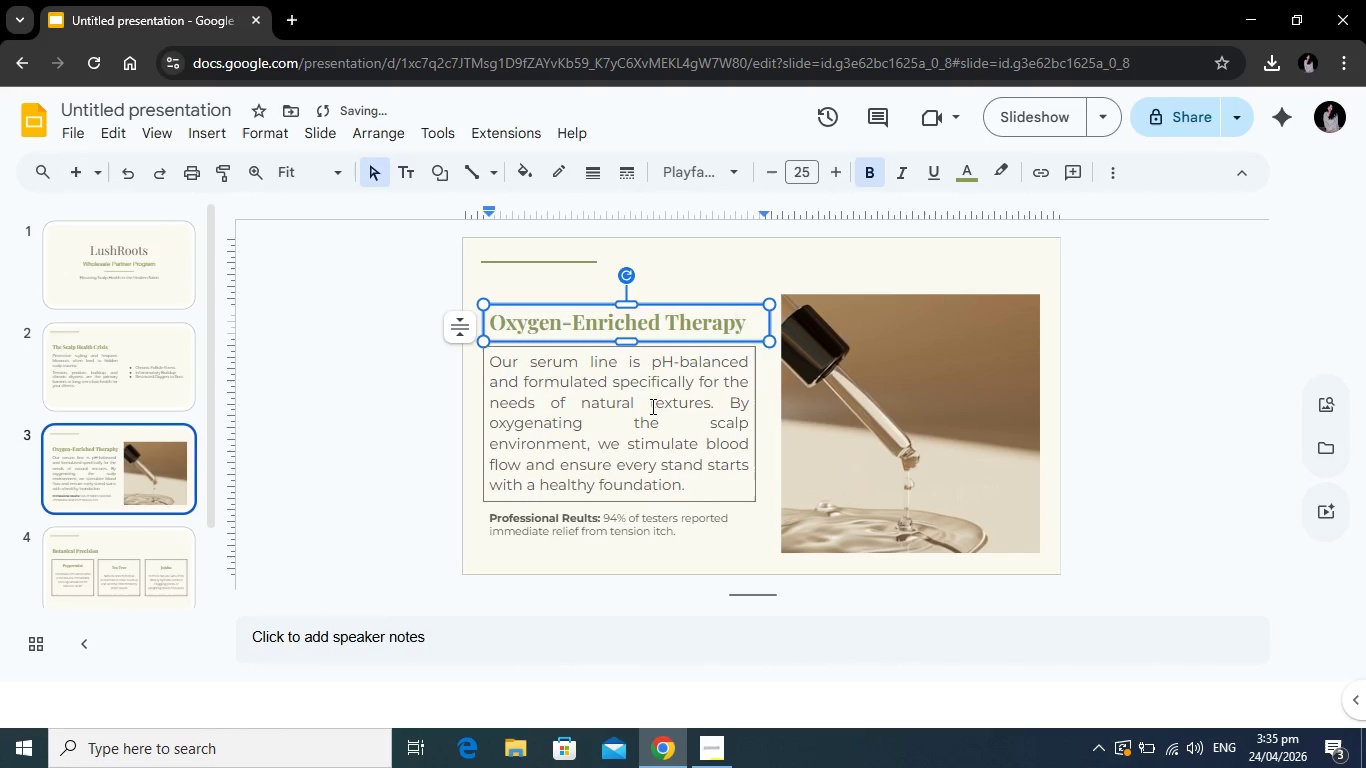 
left_click([656, 403])
 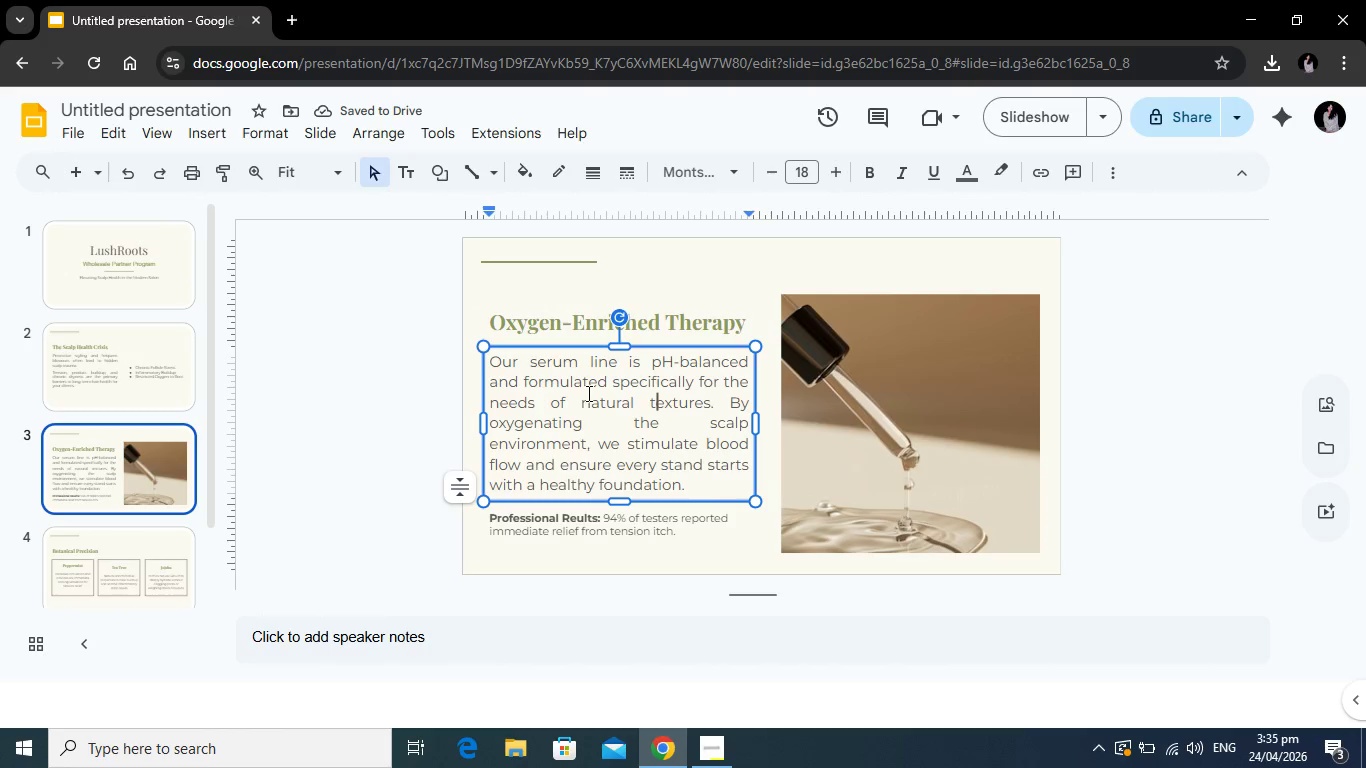 
wait(8.62)
 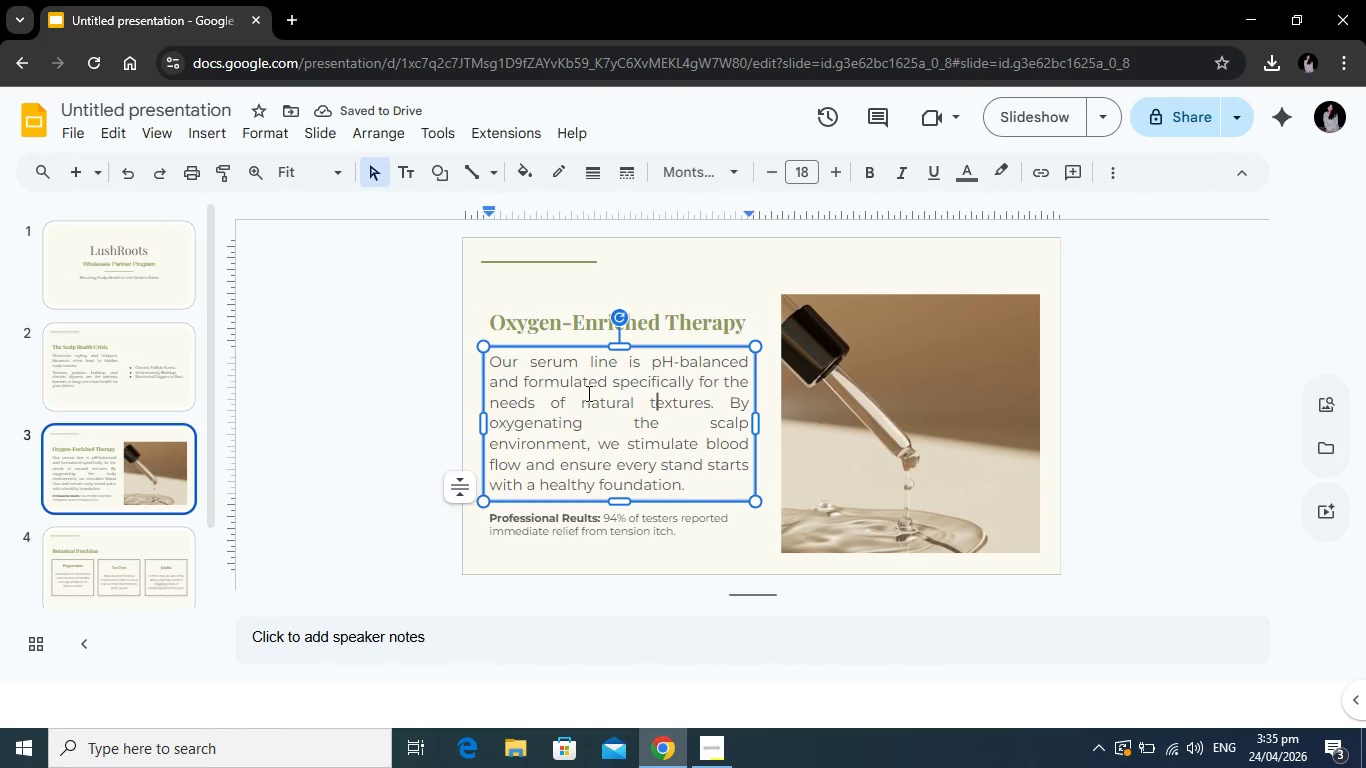 
left_click([553, 394])
 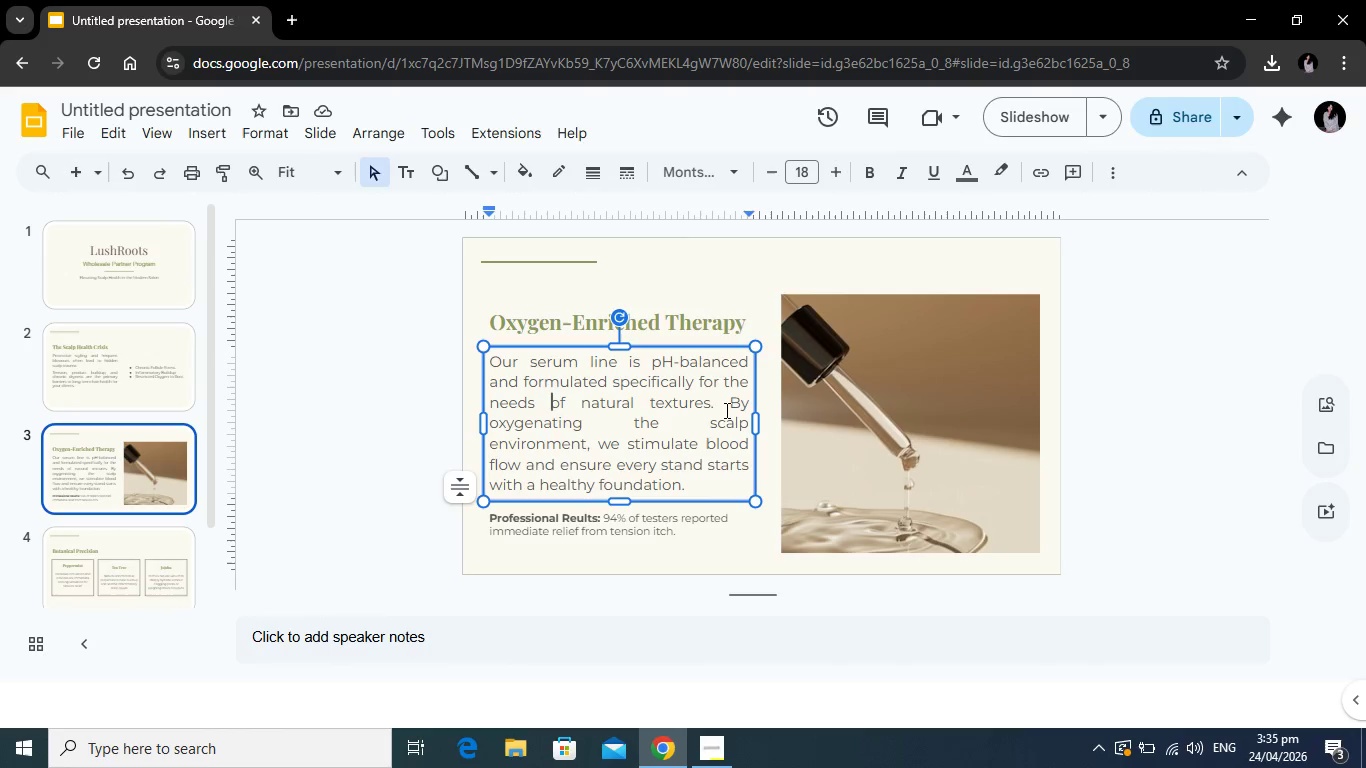 
left_click([711, 406])
 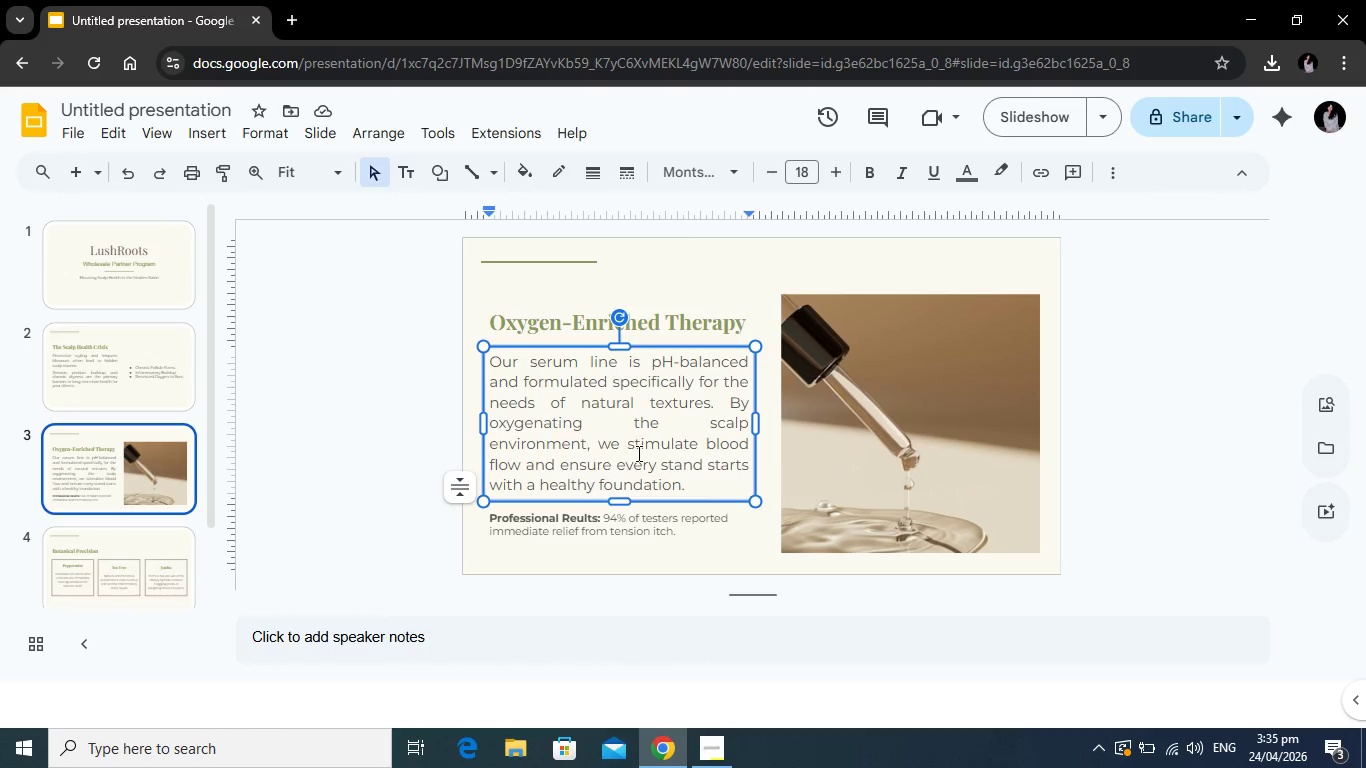 
wait(10.67)
 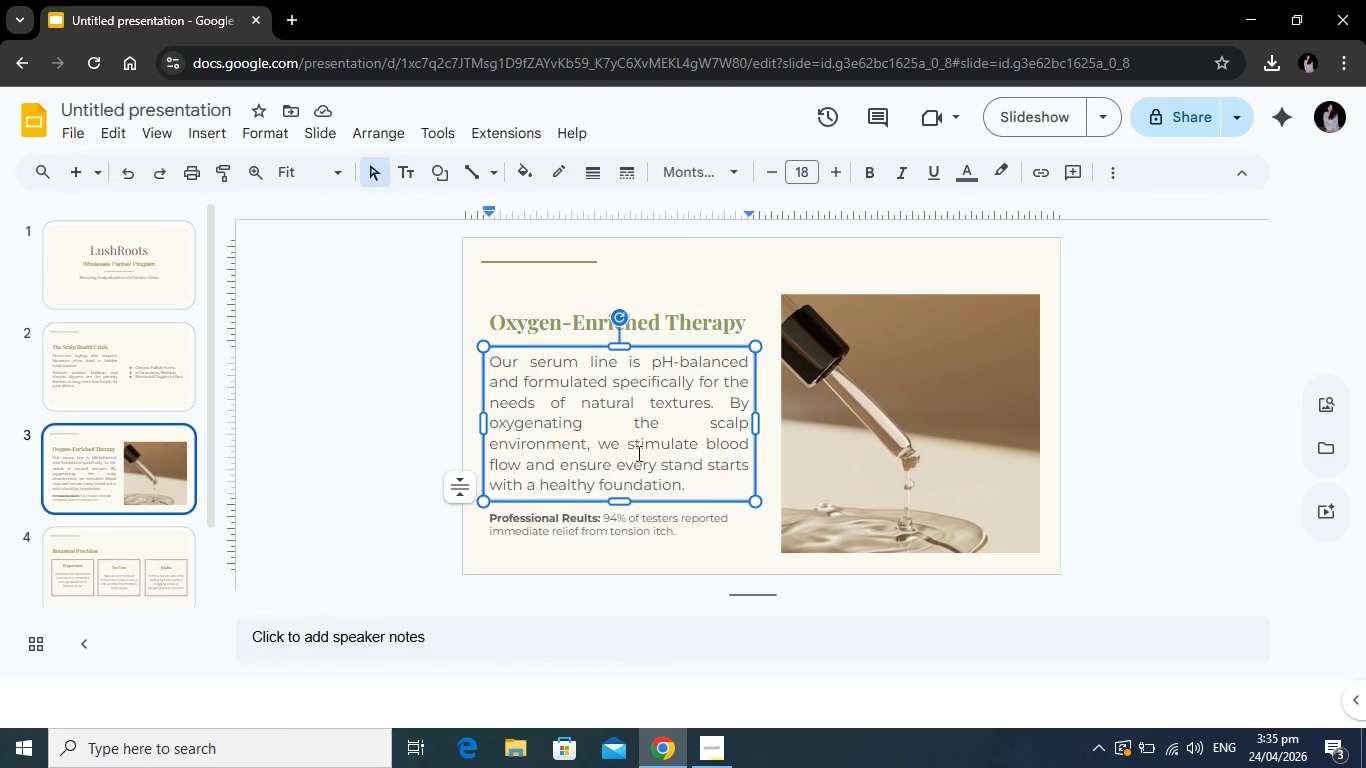 
left_click([626, 557])
 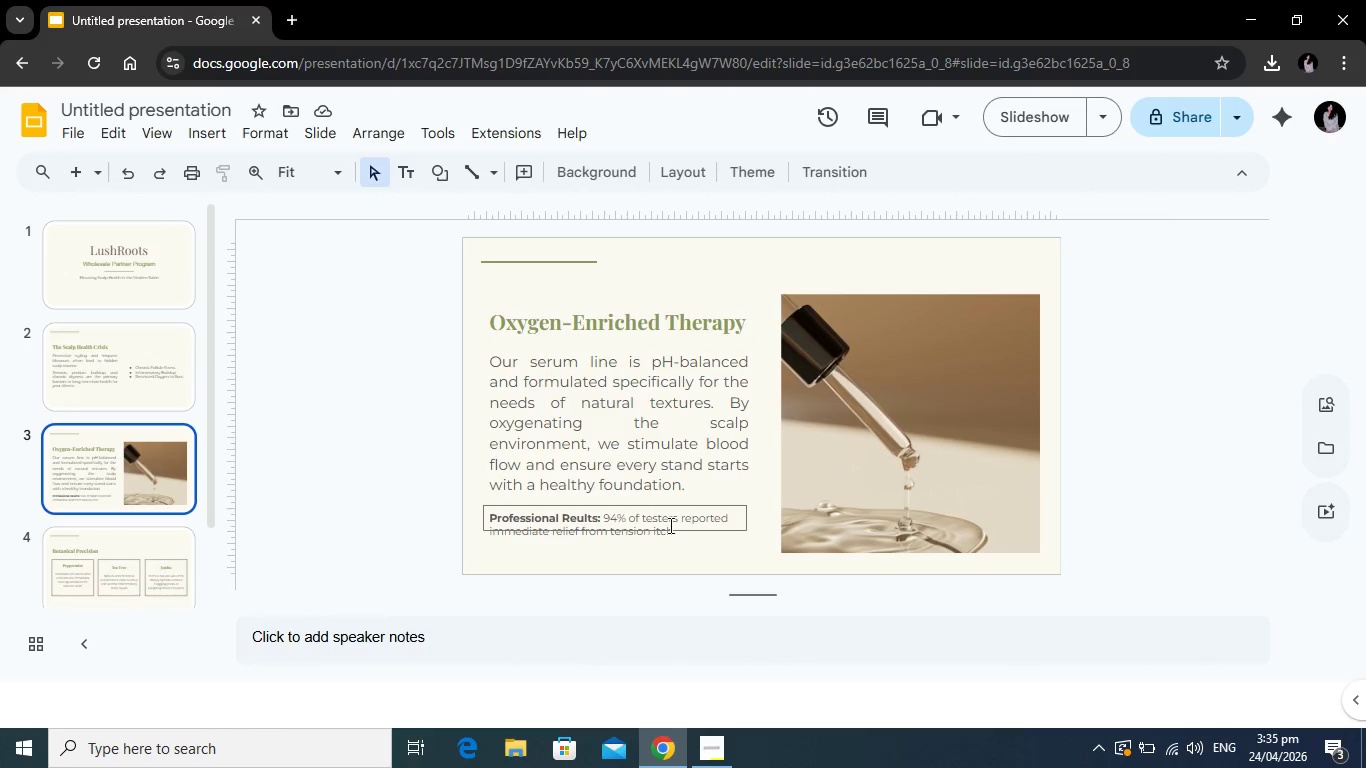 
left_click([687, 557])
 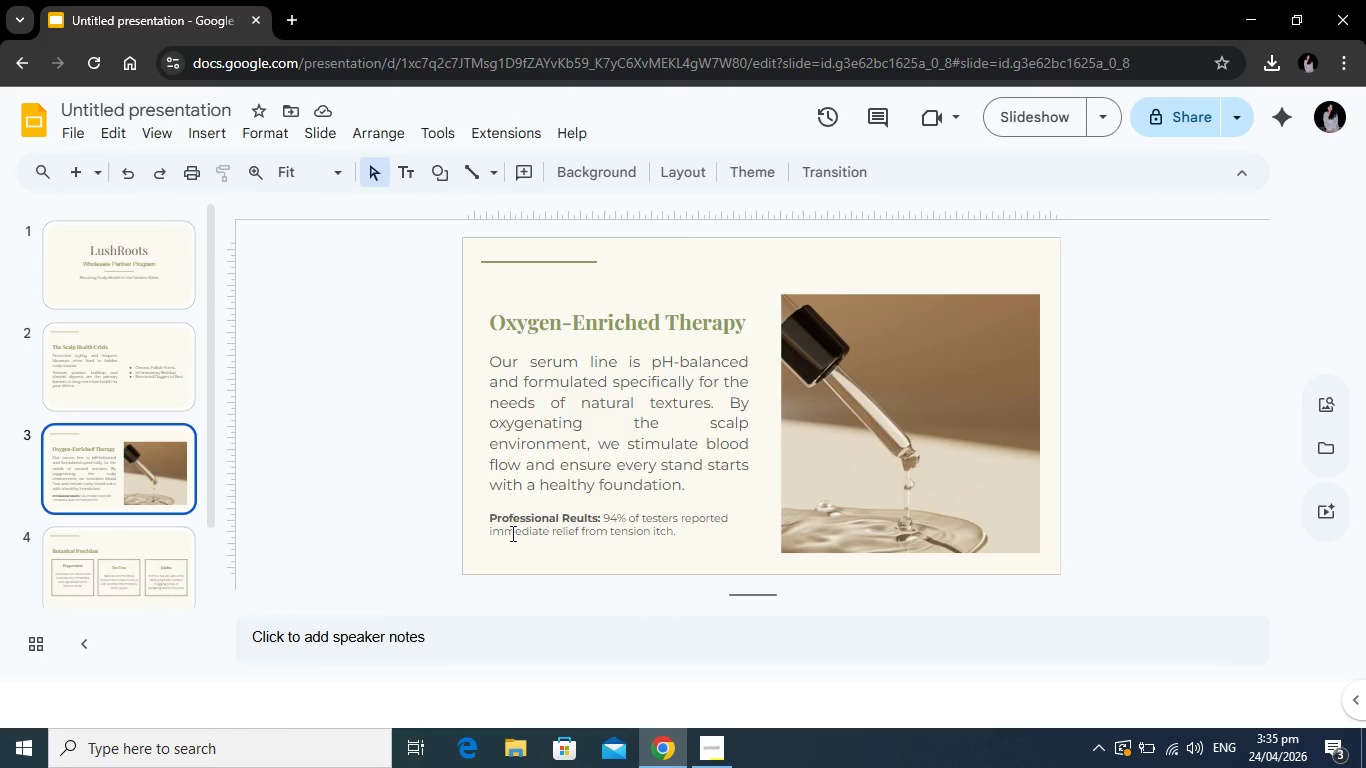 
left_click([510, 532])
 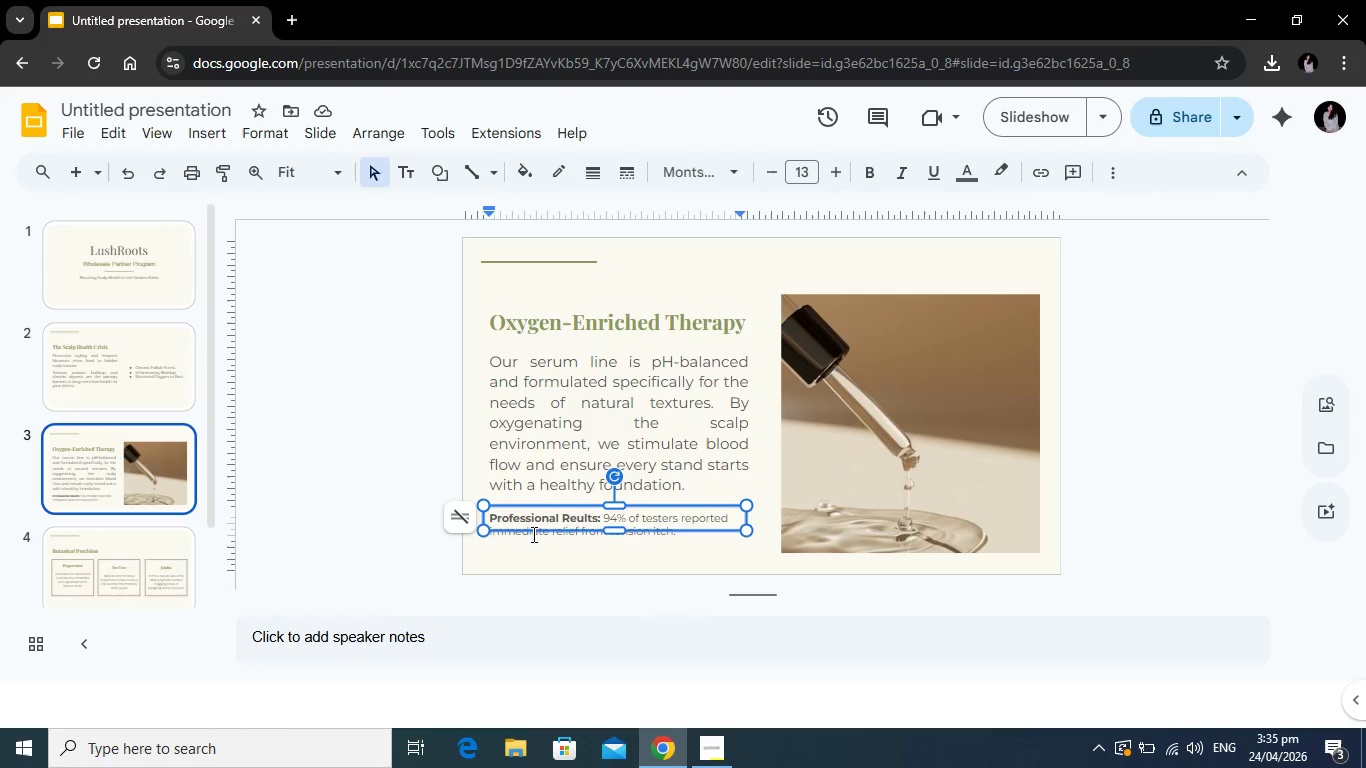 
left_click([568, 539])
 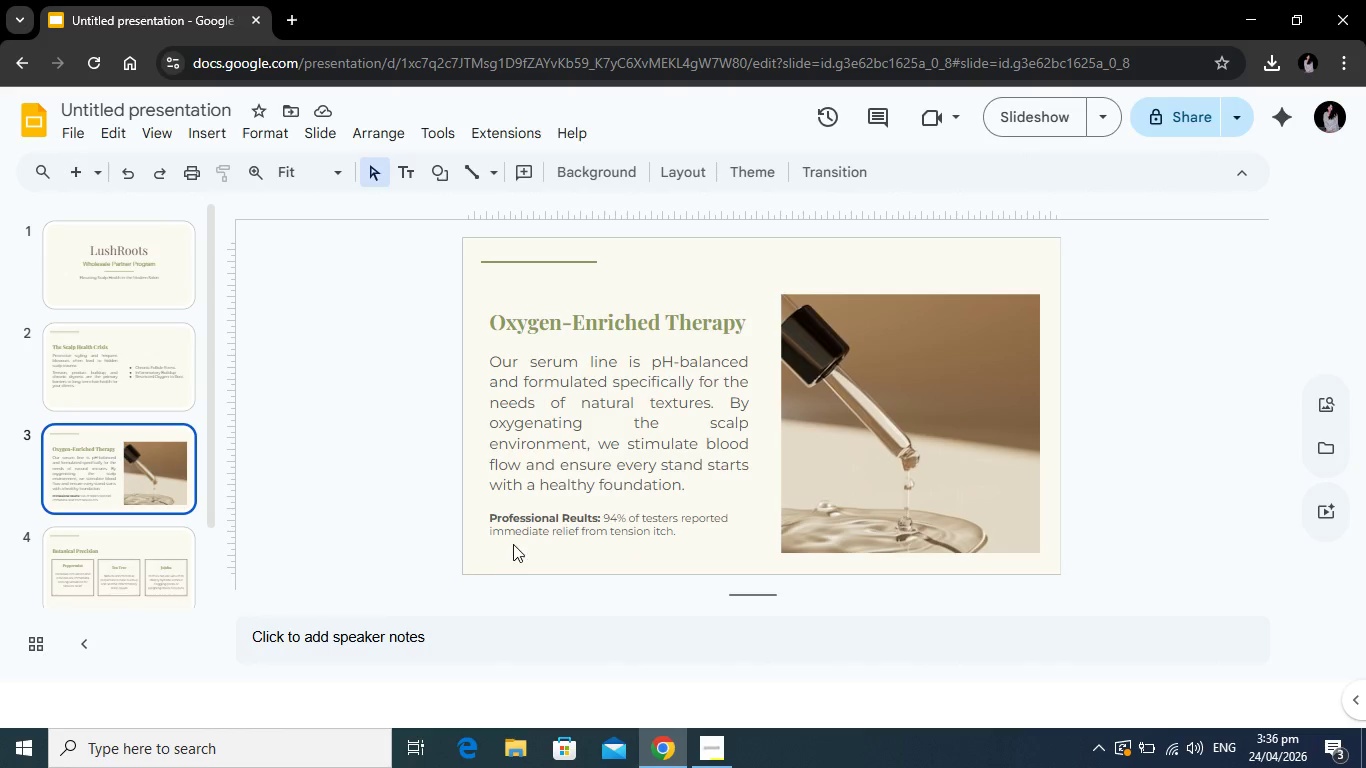 
wait(6.58)
 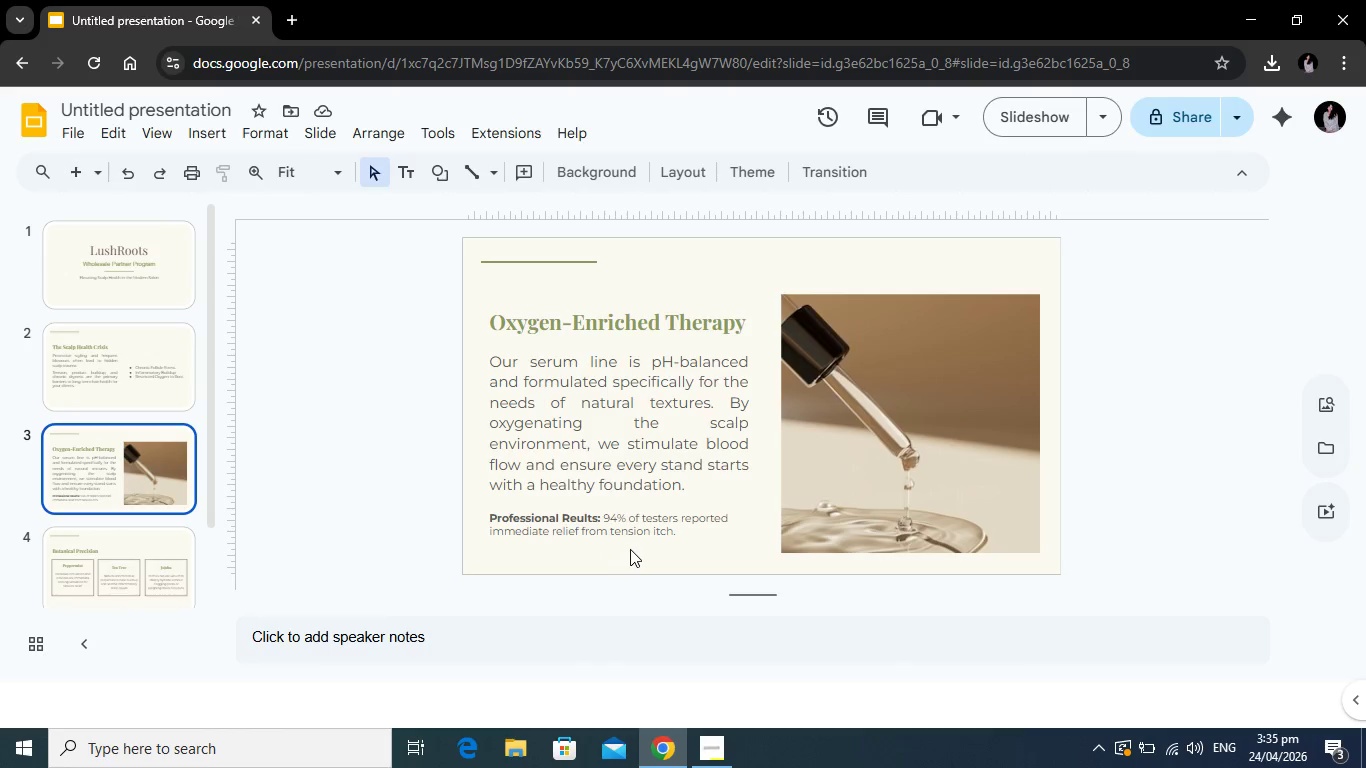 
left_click([94, 377])
 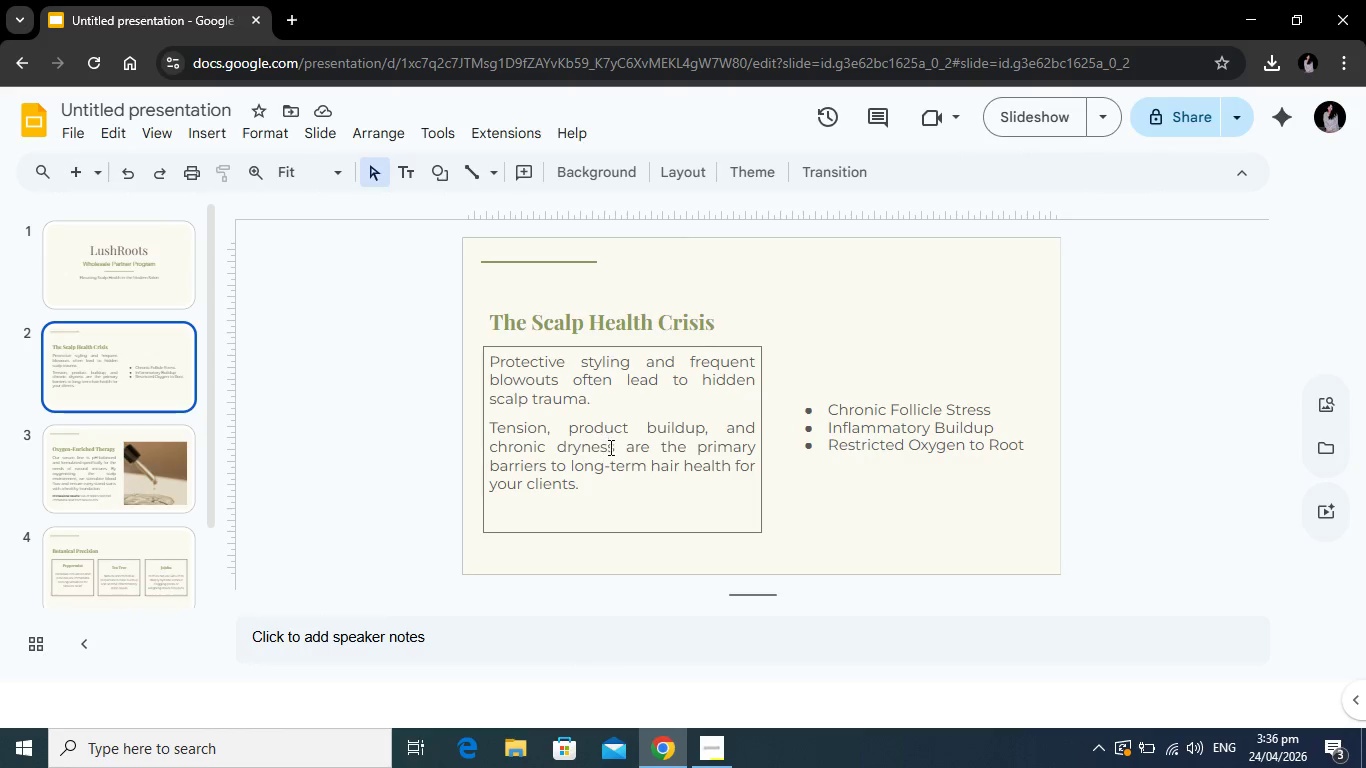 
wait(43.95)
 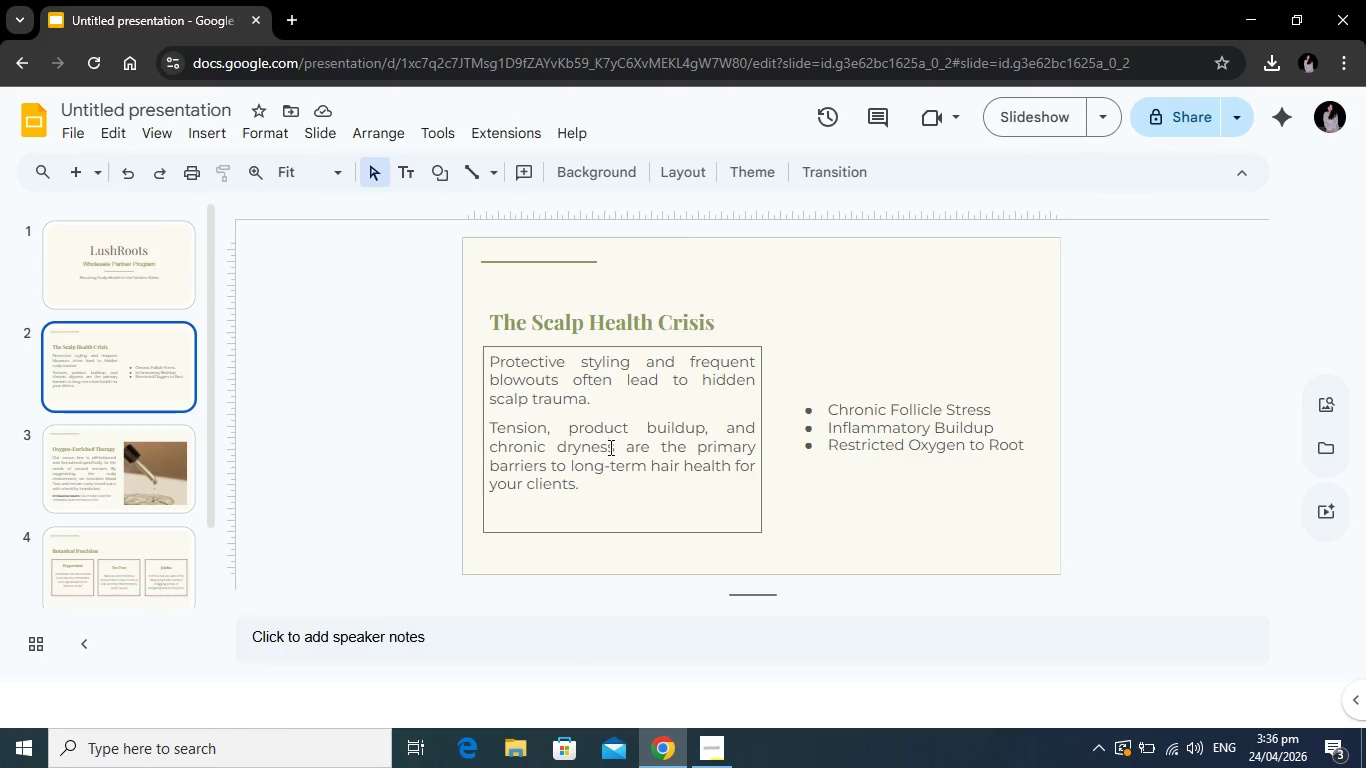 
left_click([111, 469])
 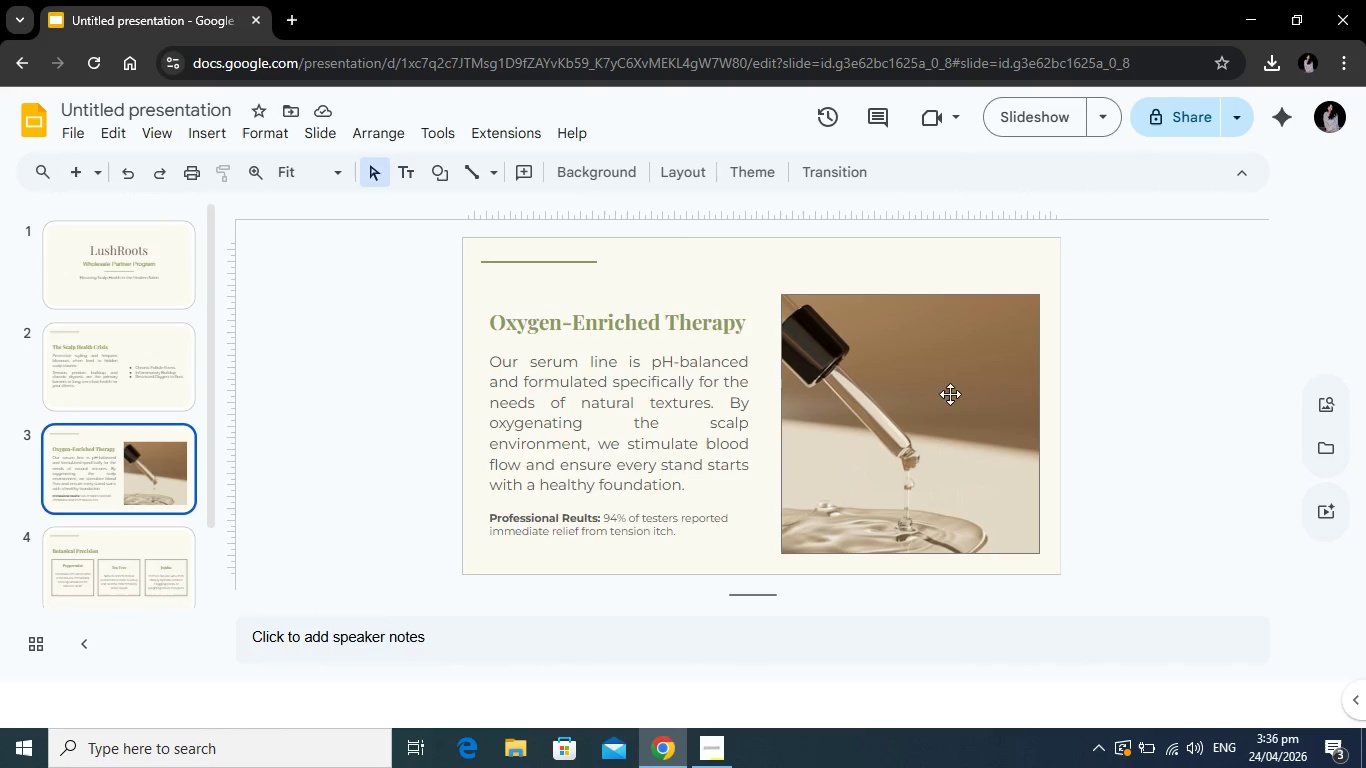 
wait(11.16)
 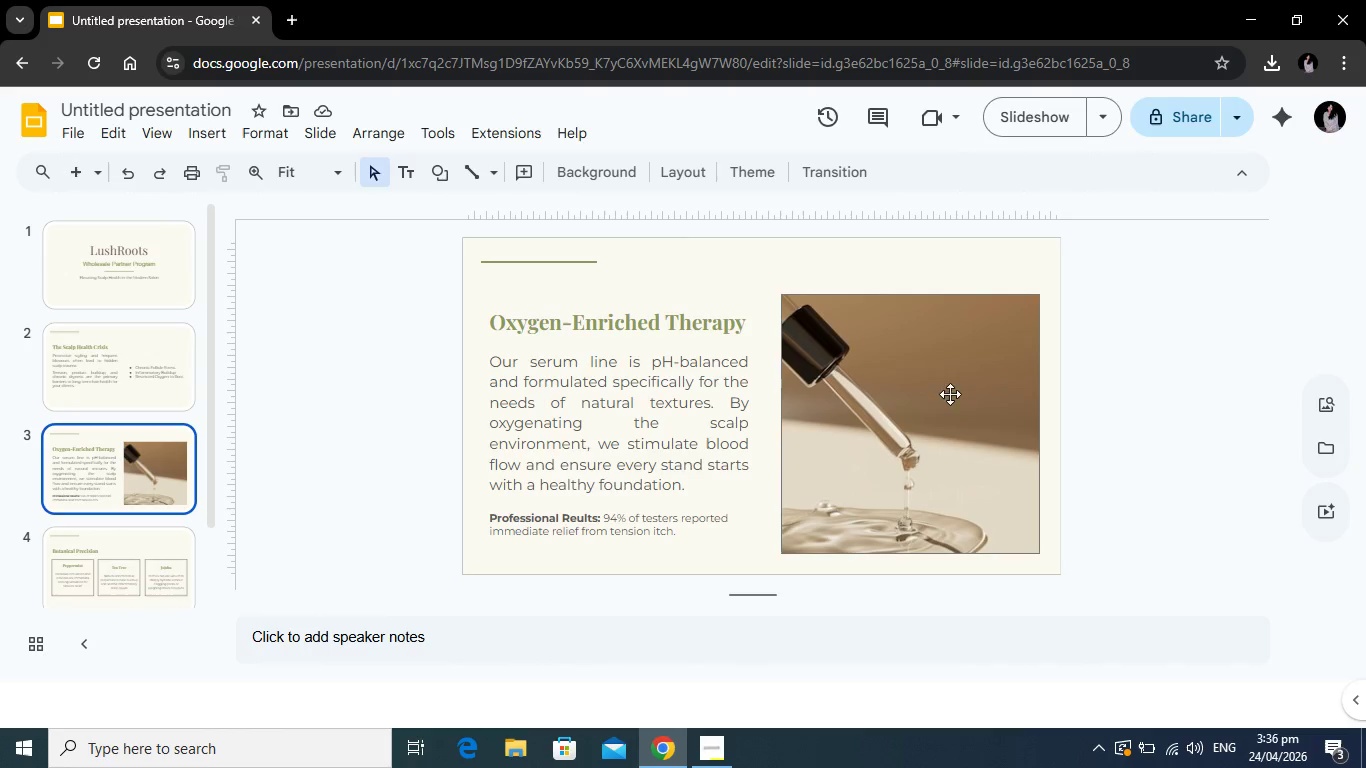 
scroll: coordinate [136, 477], scroll_direction: down, amount: 1.0
 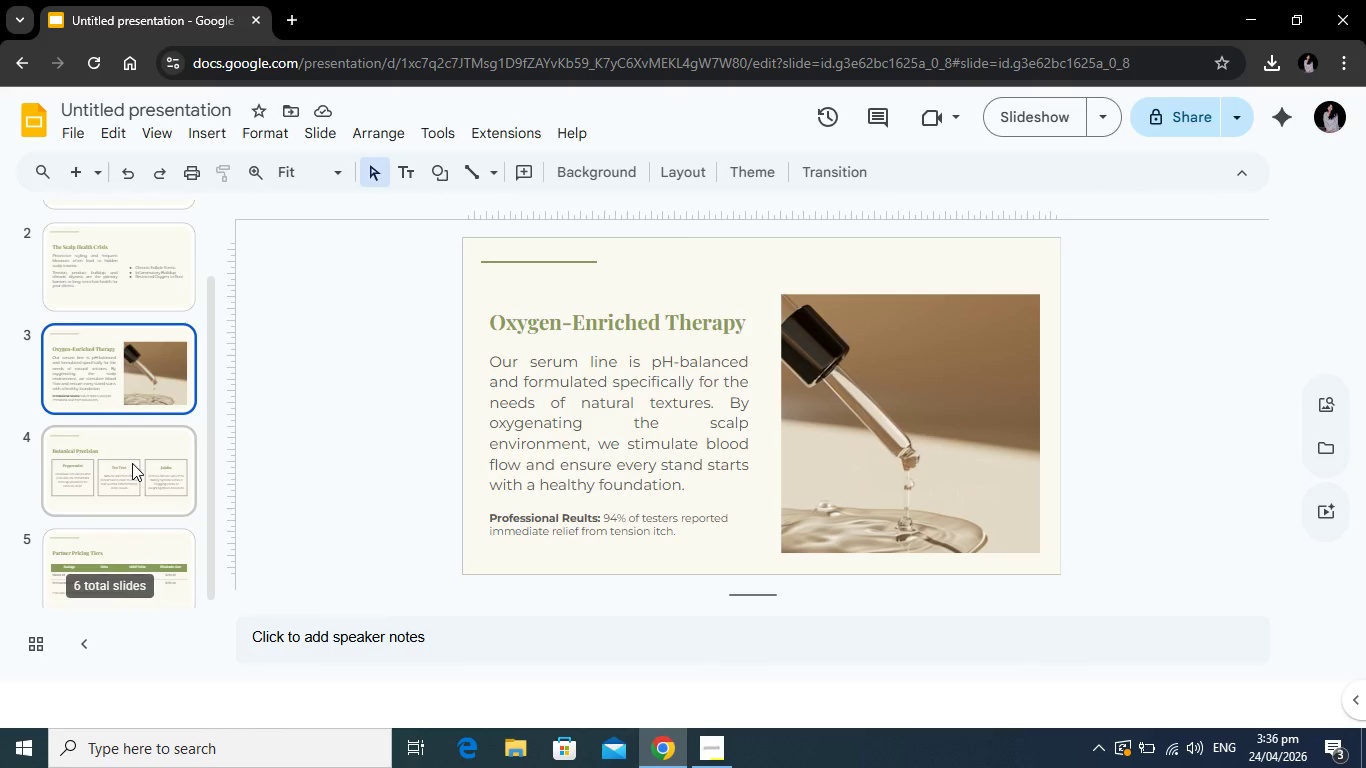 
left_click([132, 463])
 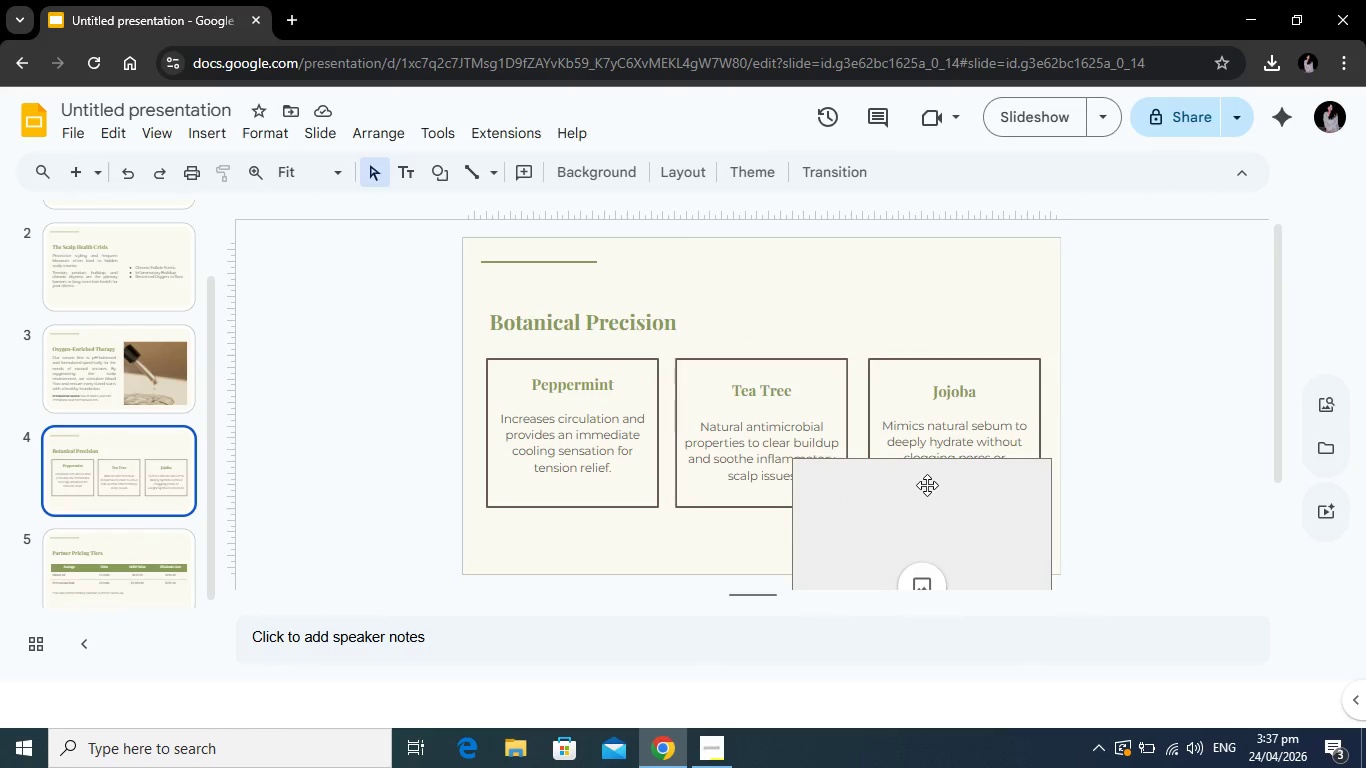 
left_click([921, 495])
 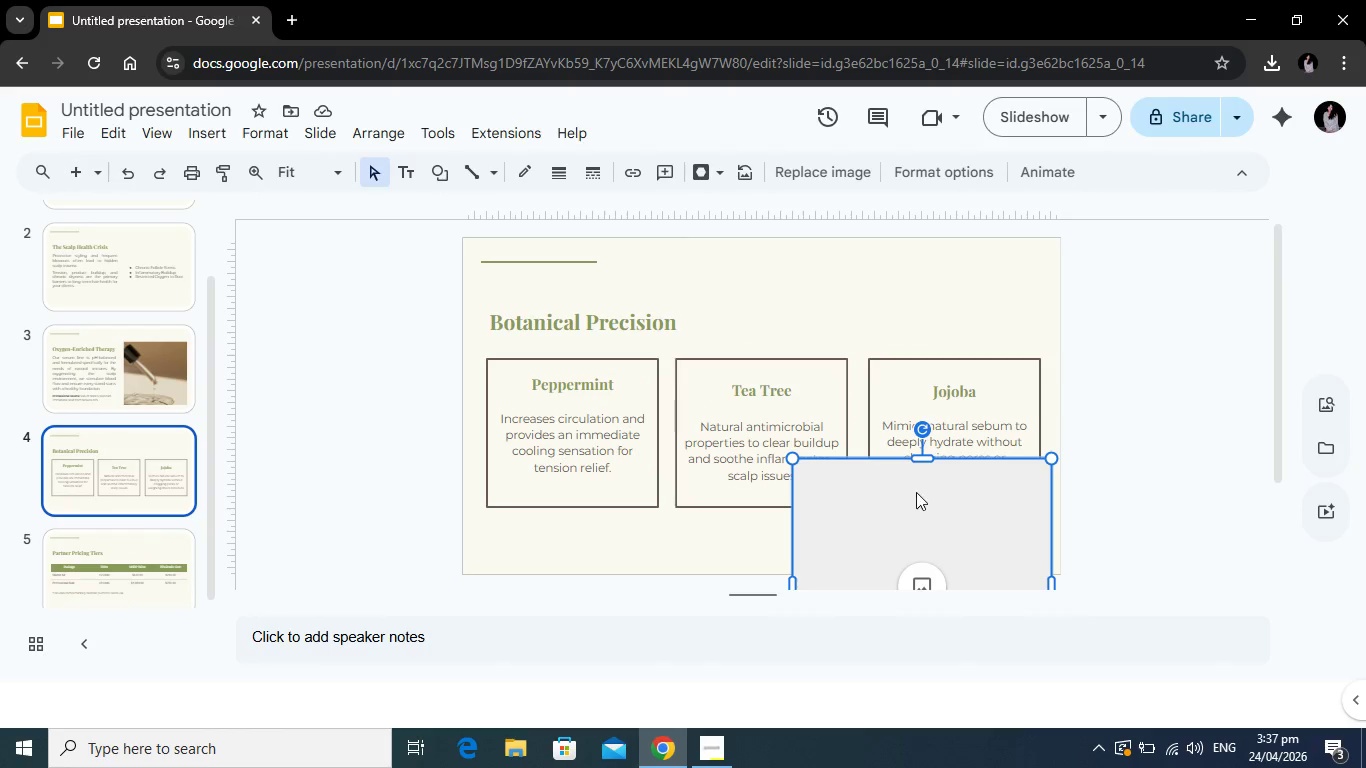 
key(Backspace)
 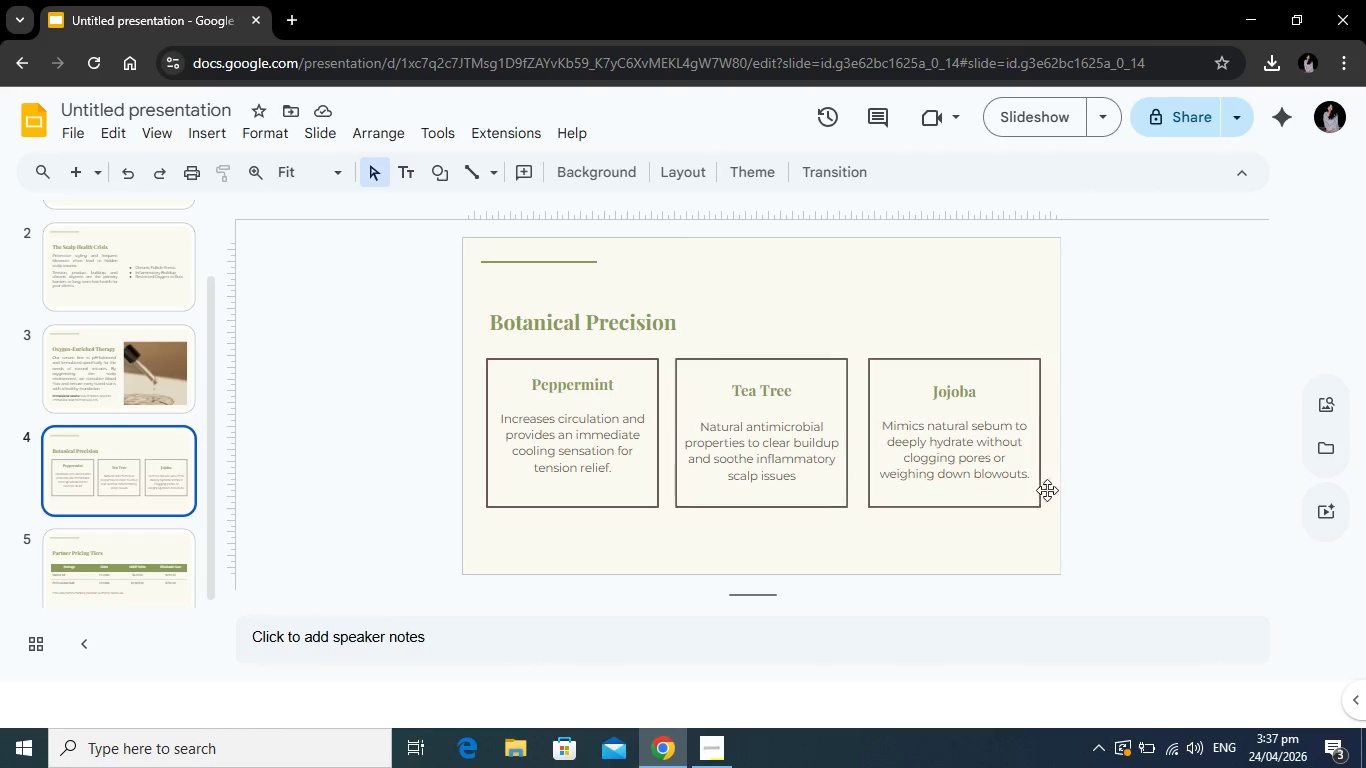 
wait(18.38)
 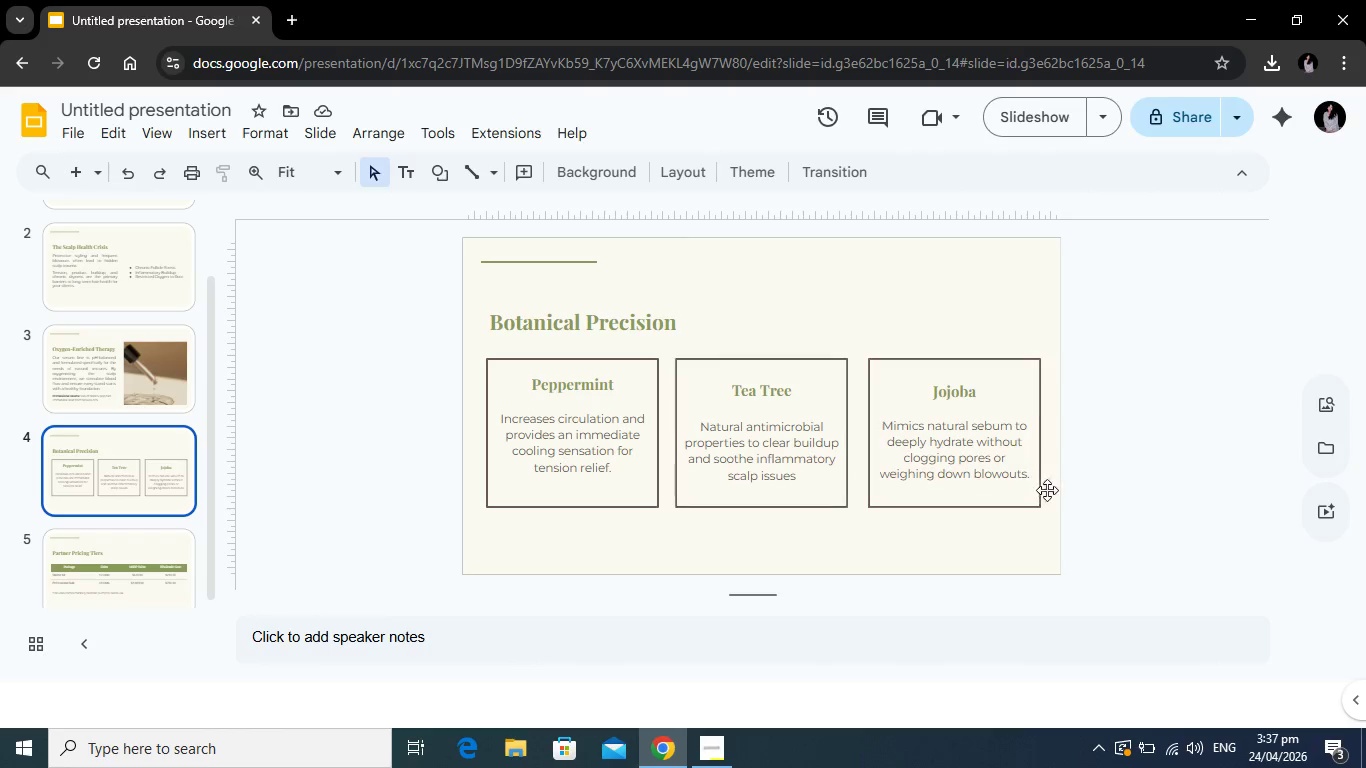 
left_click([987, 428])
 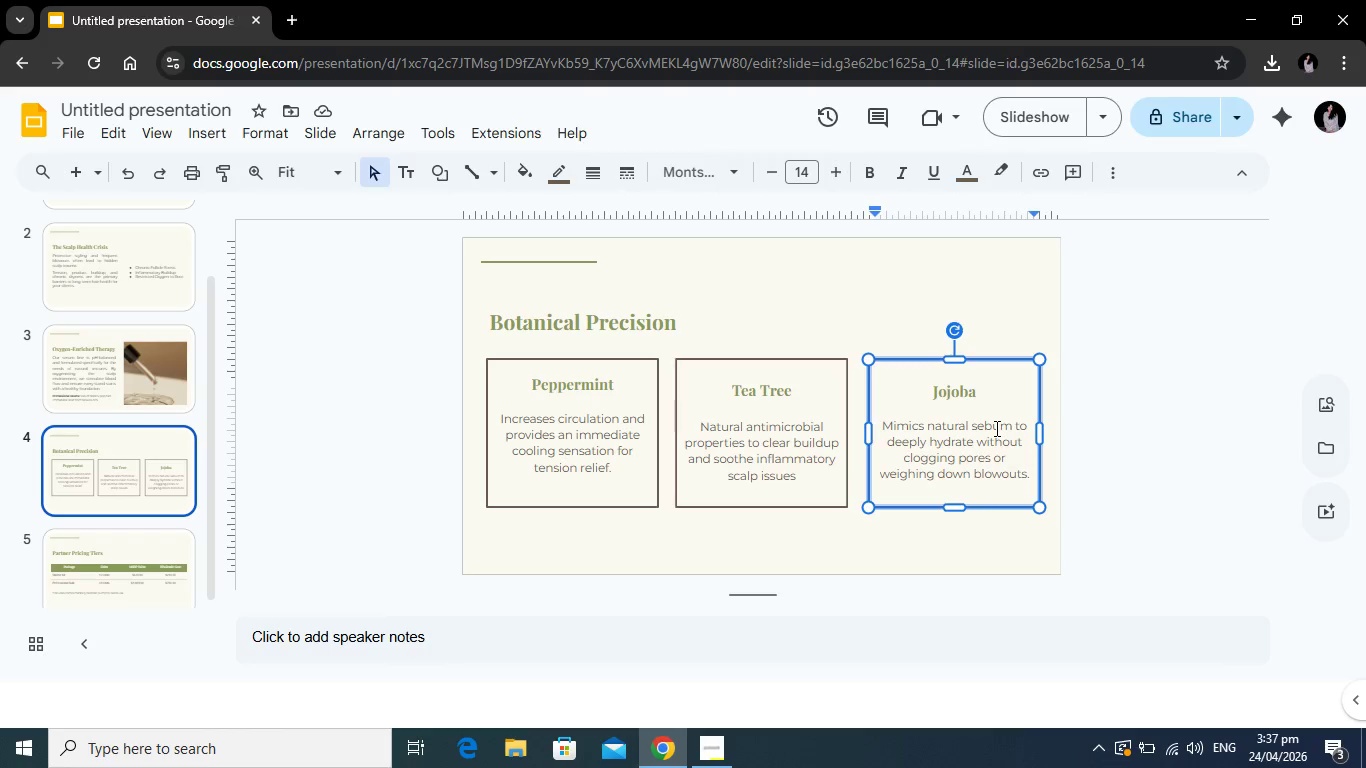 
left_click([995, 428])
 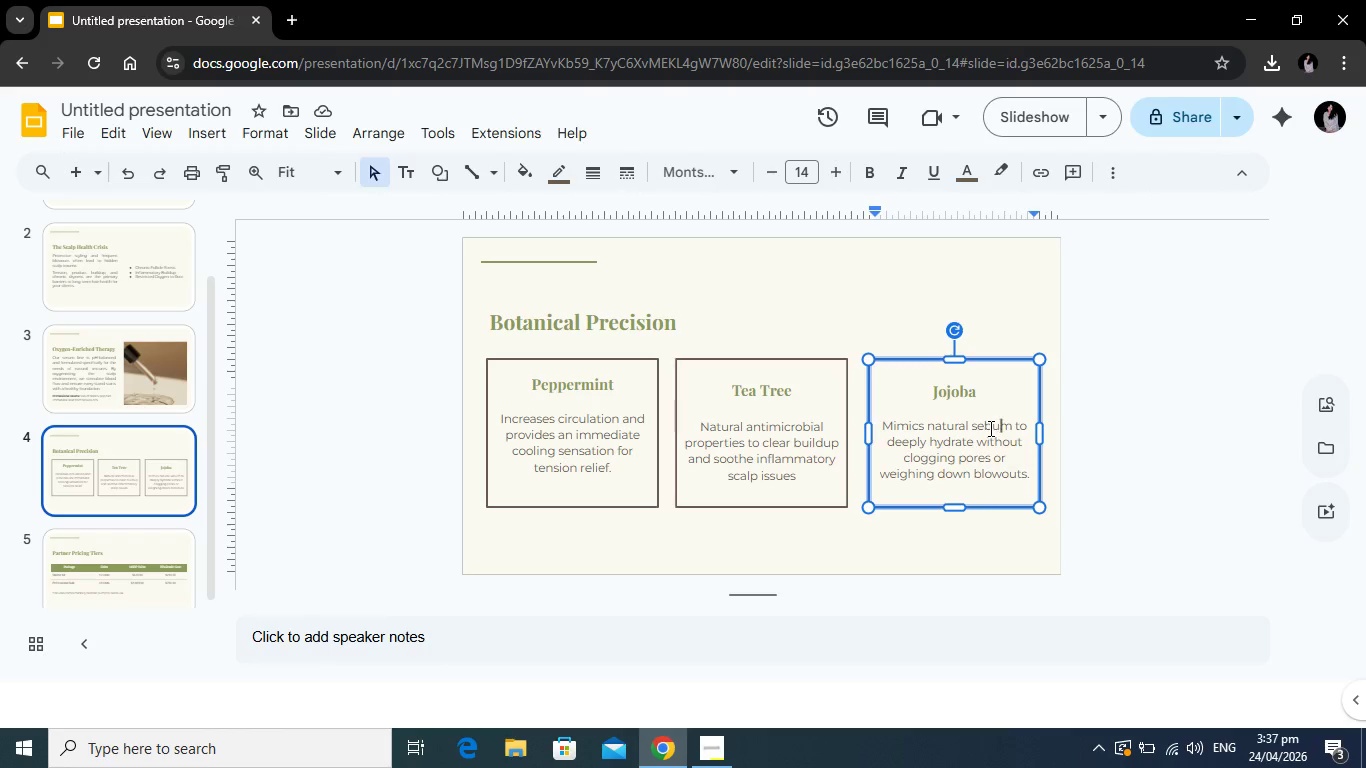 
left_click([989, 428])
 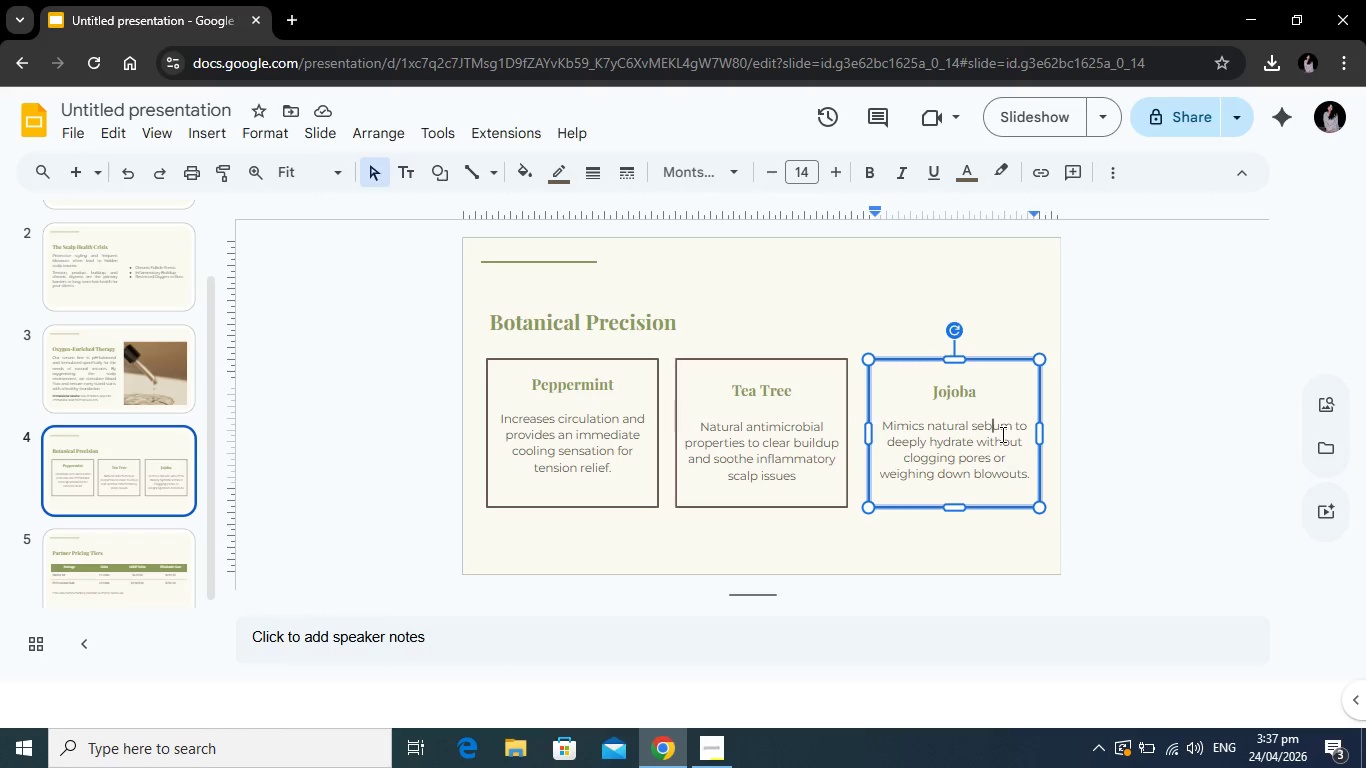 
key(Backspace)
 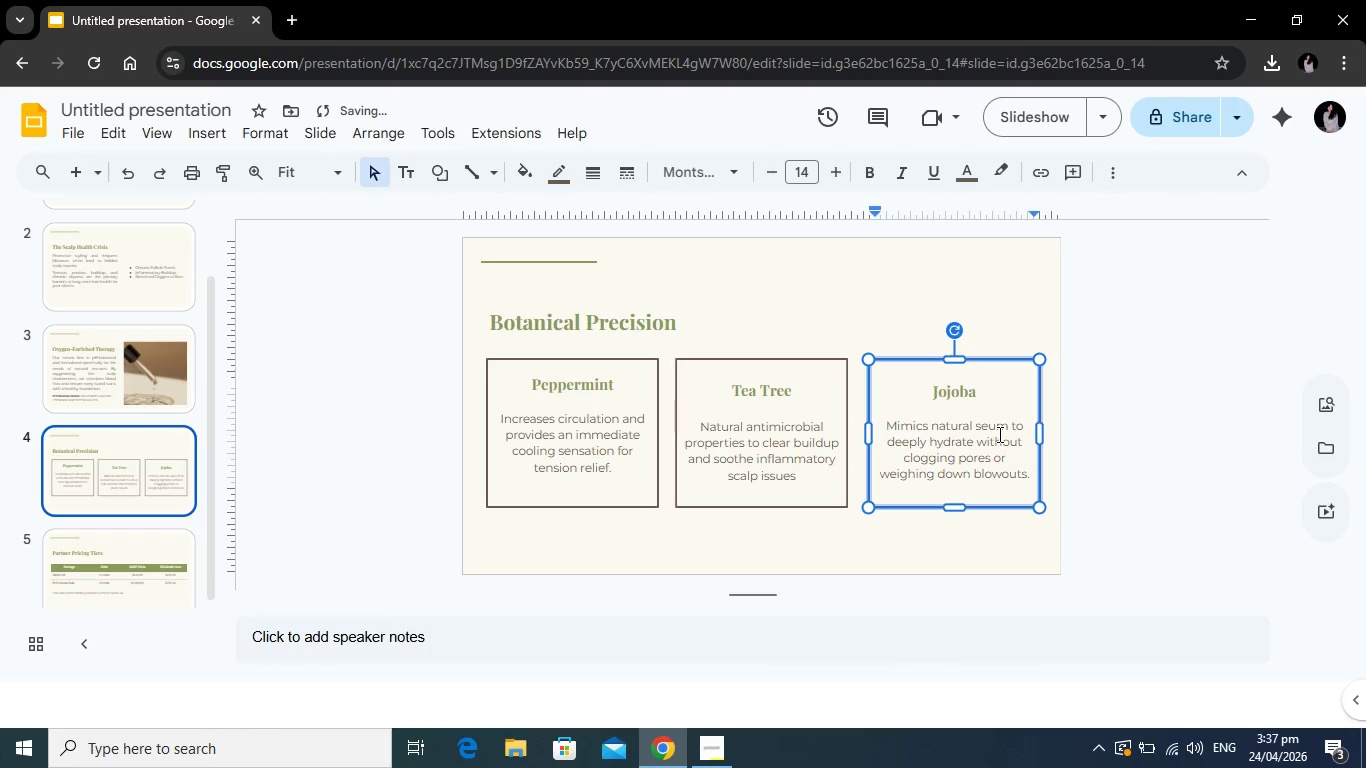 
key(R)
 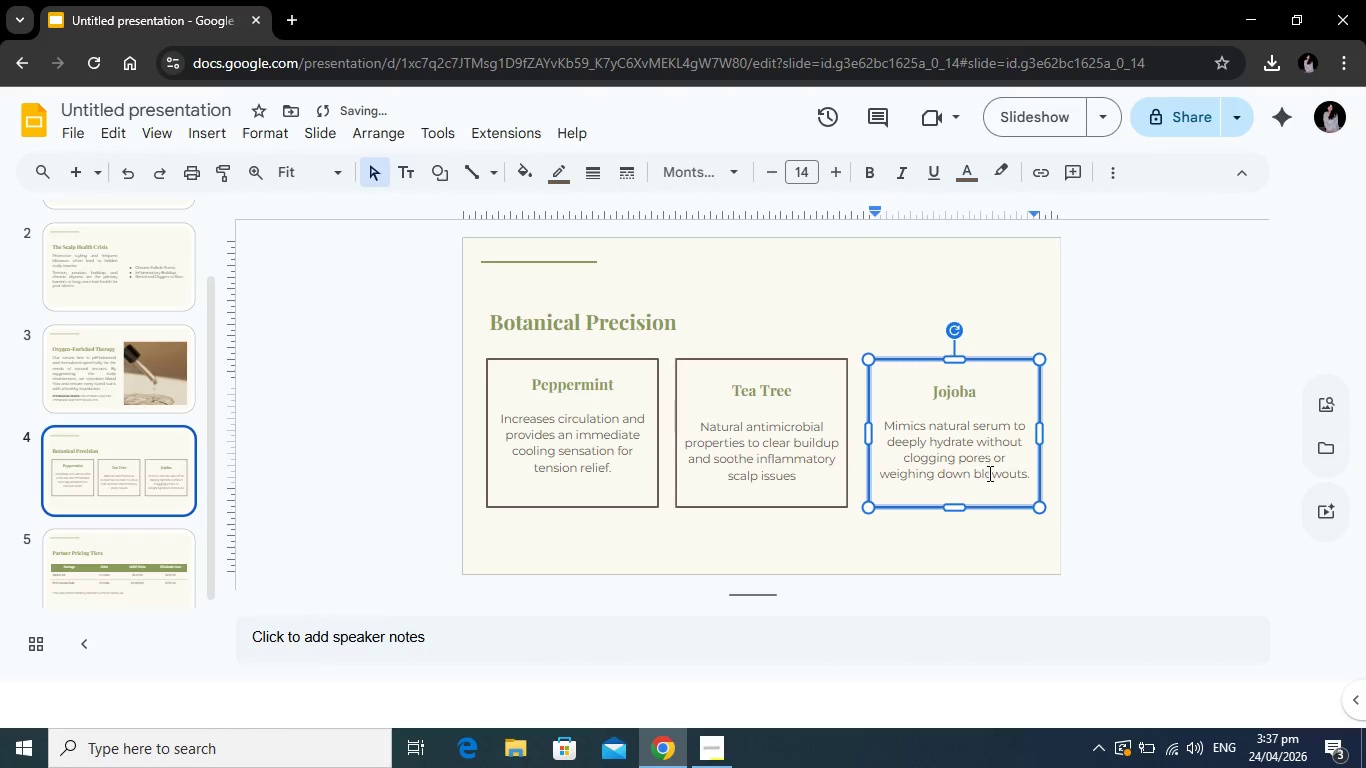 
left_click([988, 473])
 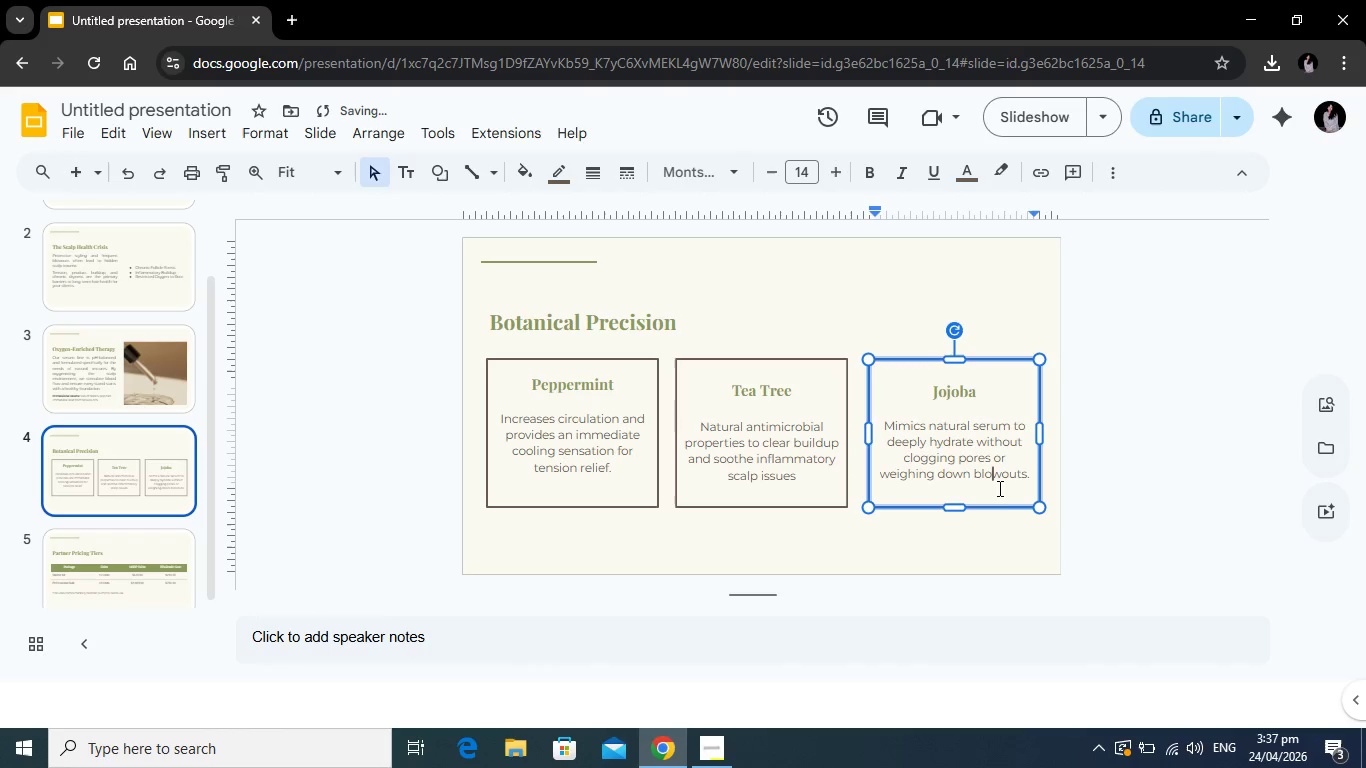 
left_click([987, 494])
 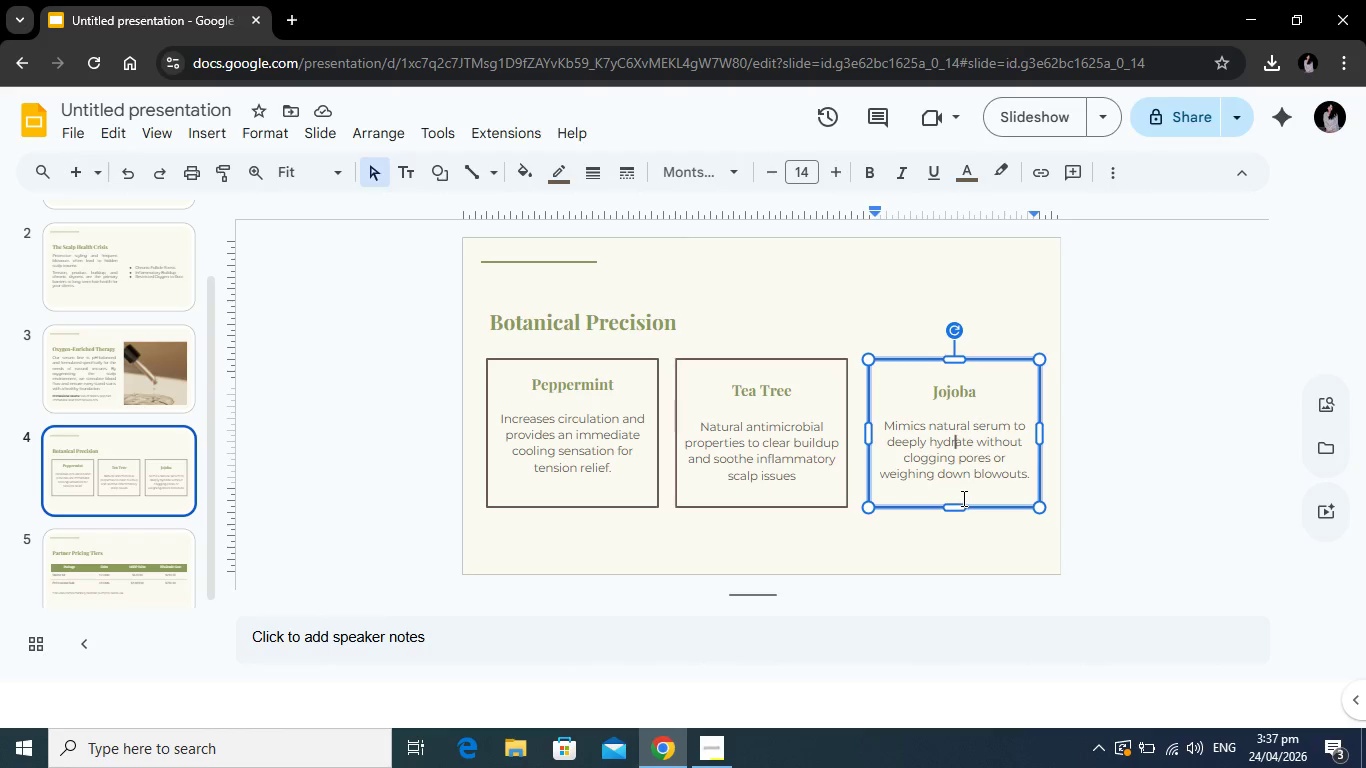 
wait(11.56)
 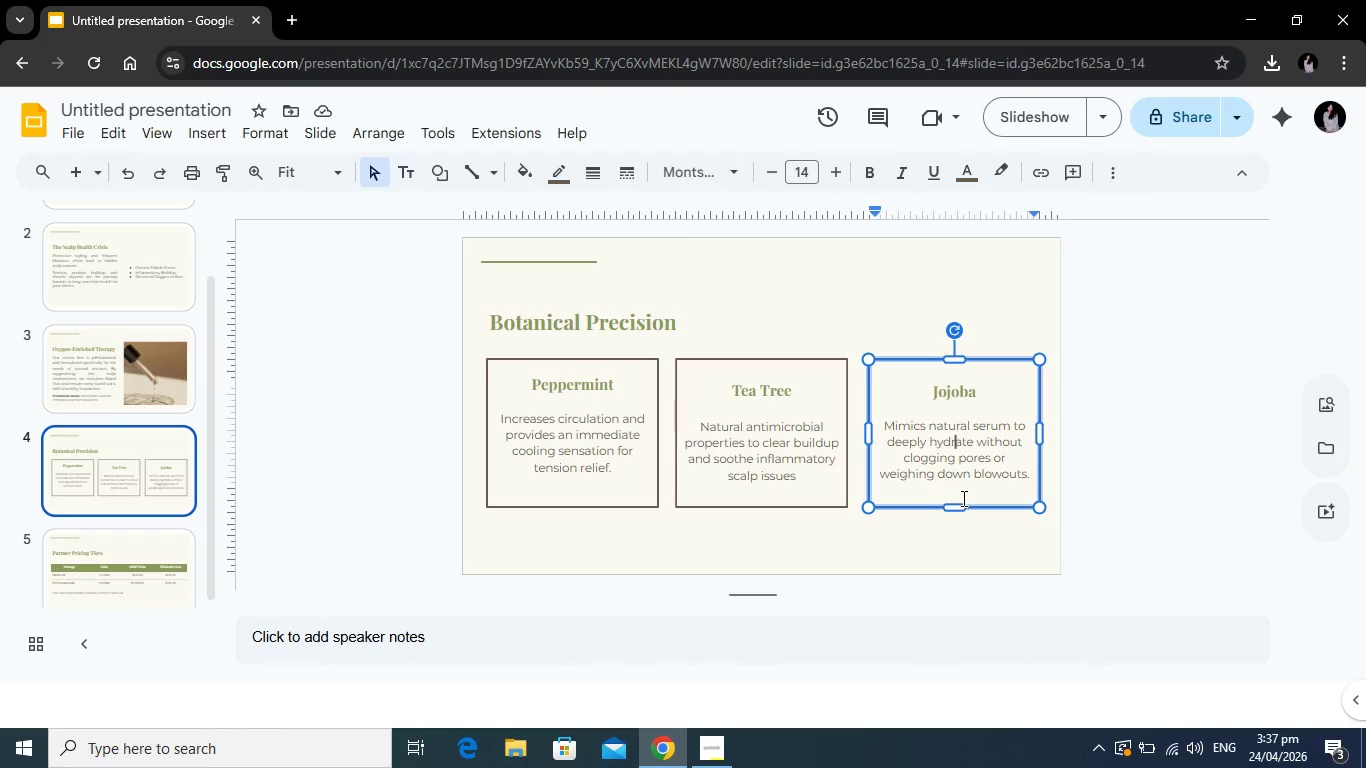 
left_click([141, 568])
 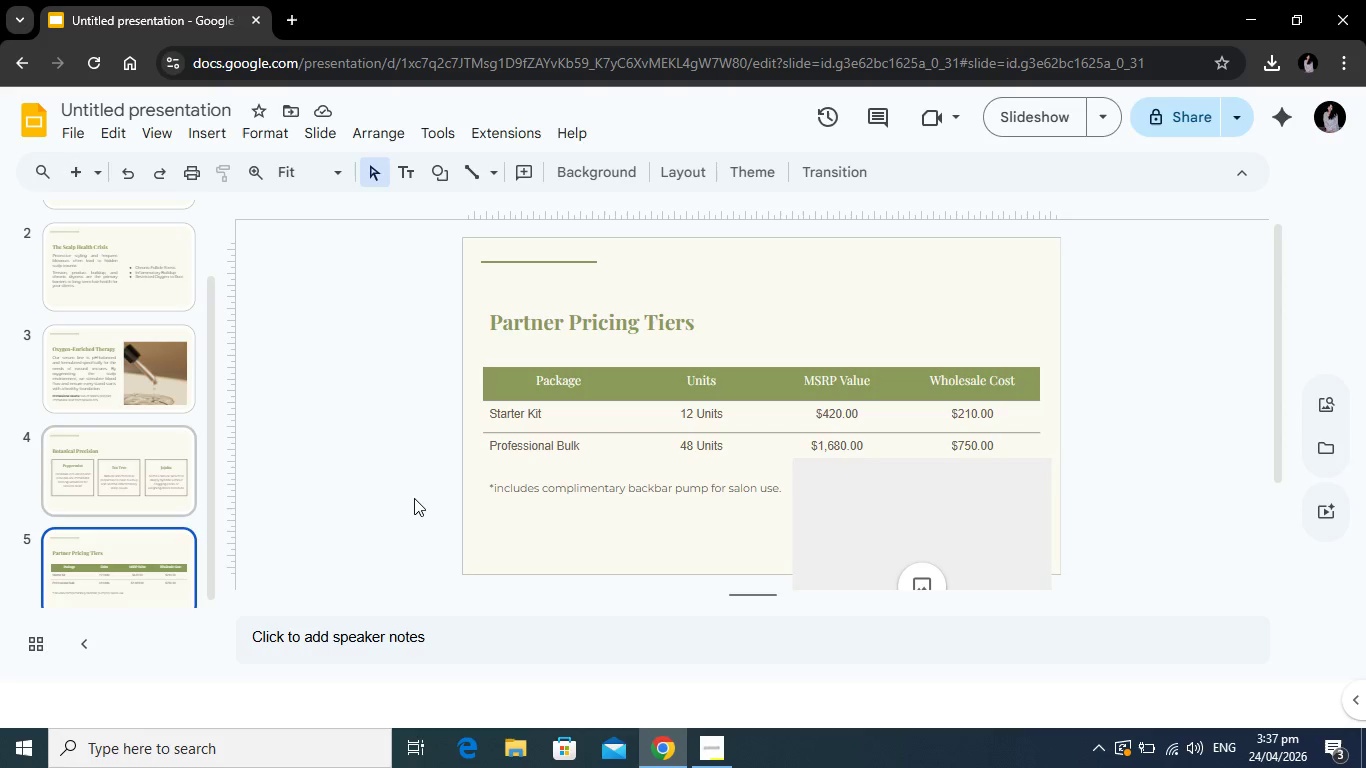 
left_click([904, 519])
 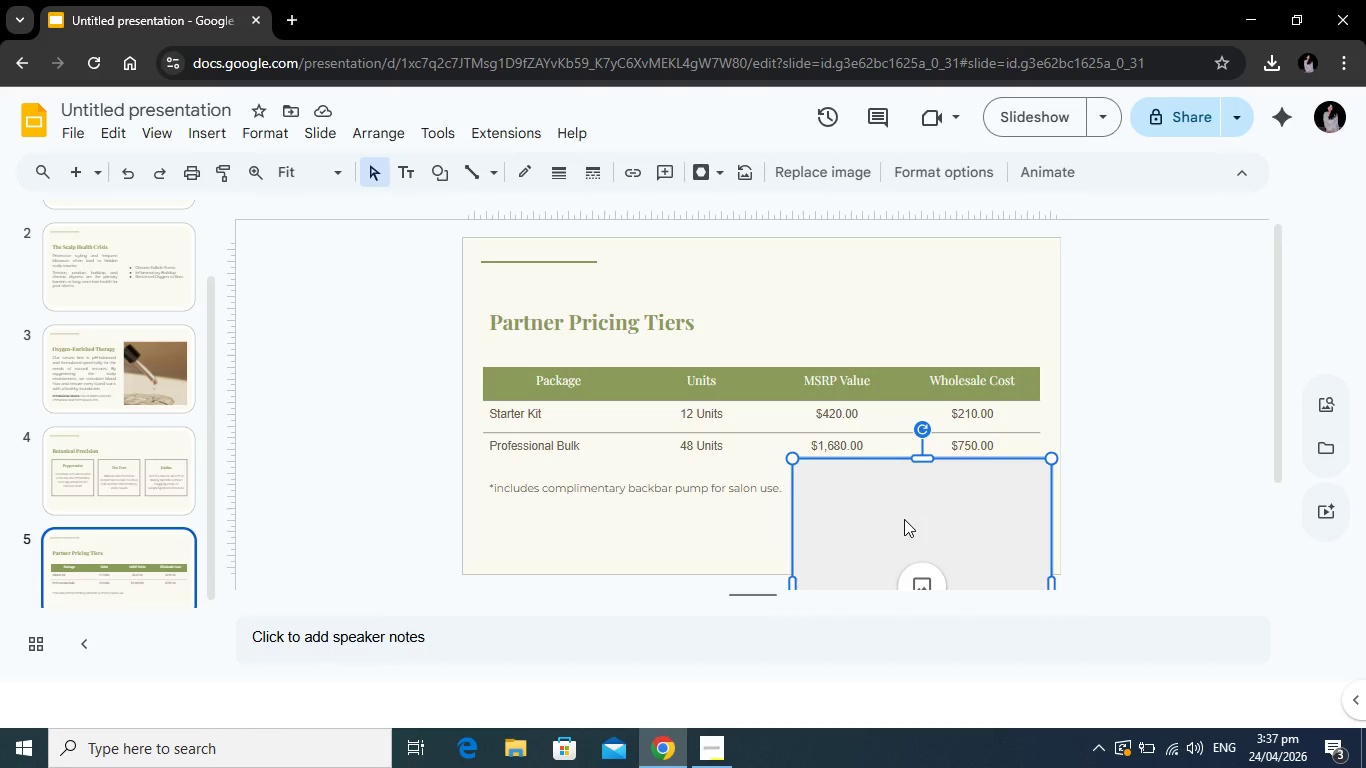 
key(Backspace)
 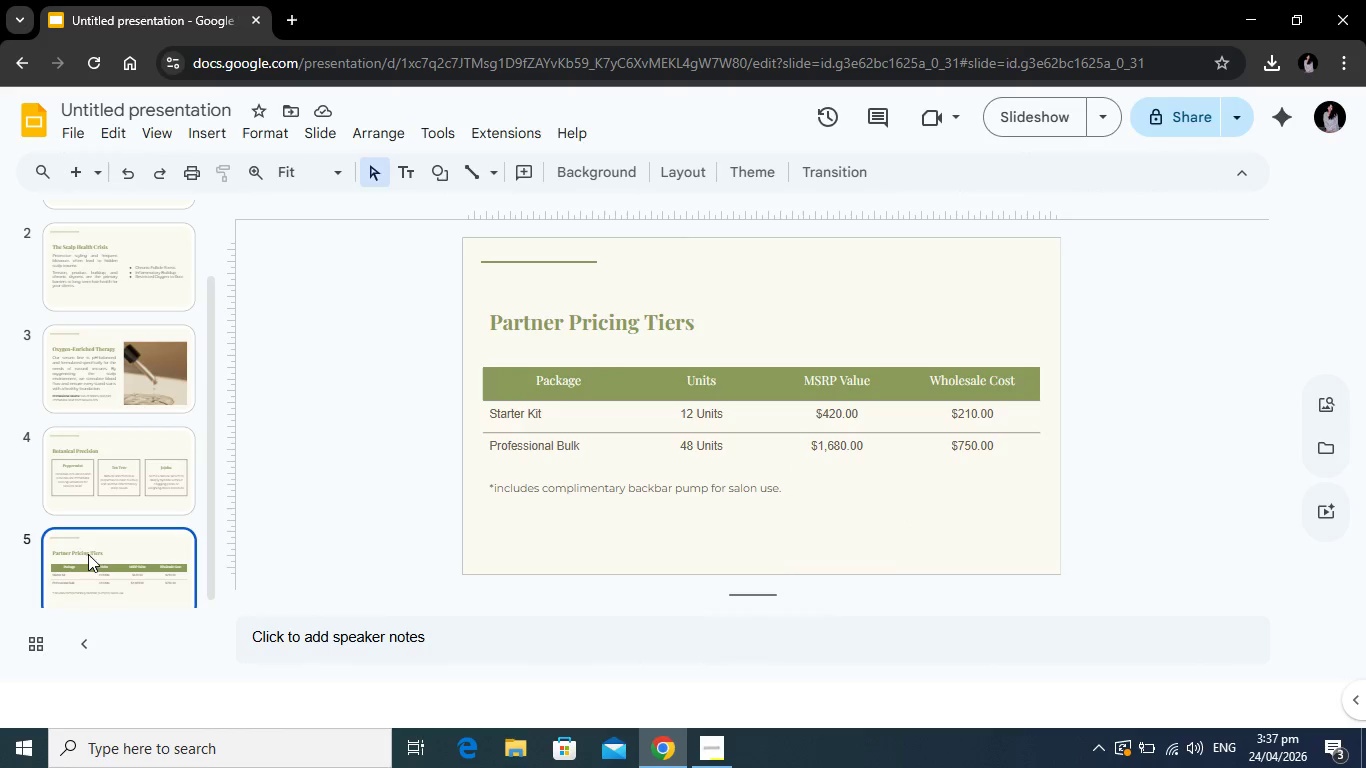 
wait(7.94)
 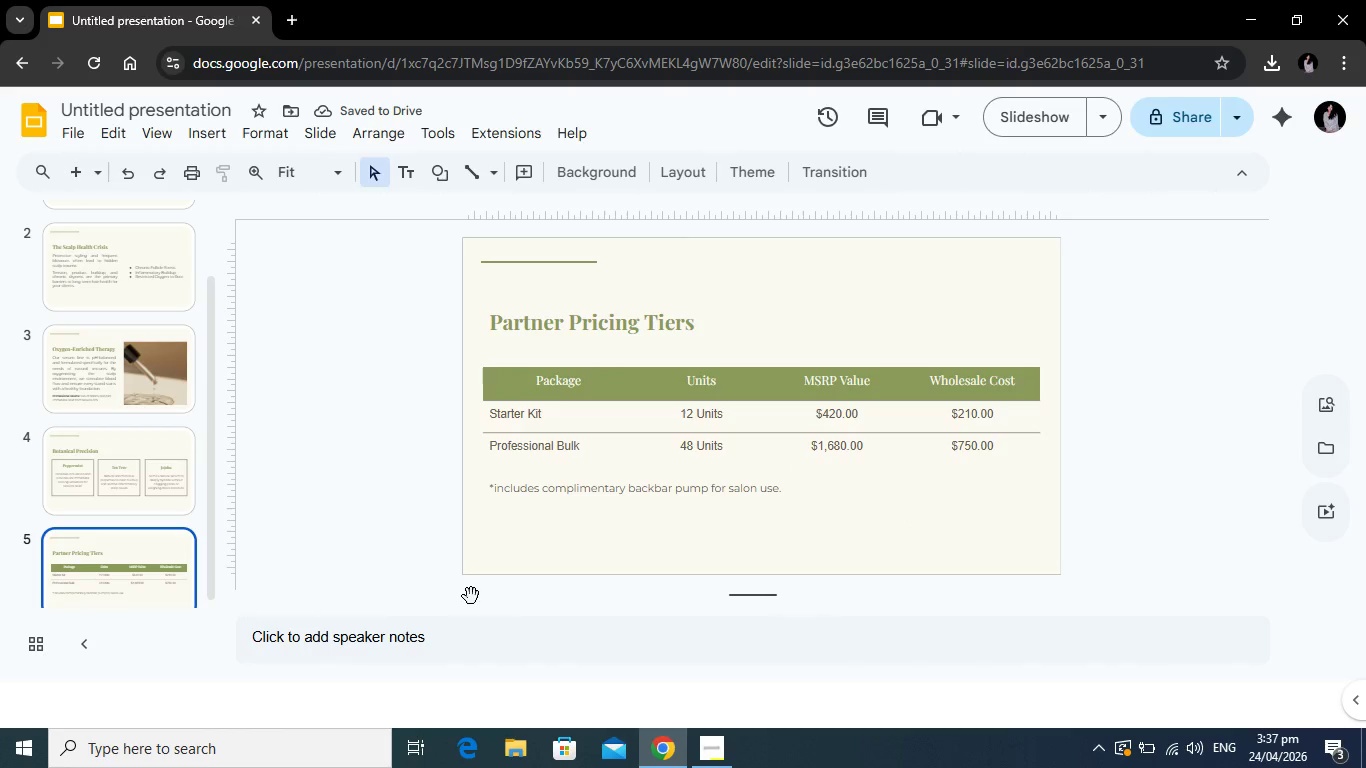 
scroll: coordinate [126, 503], scroll_direction: down, amount: 2.0
 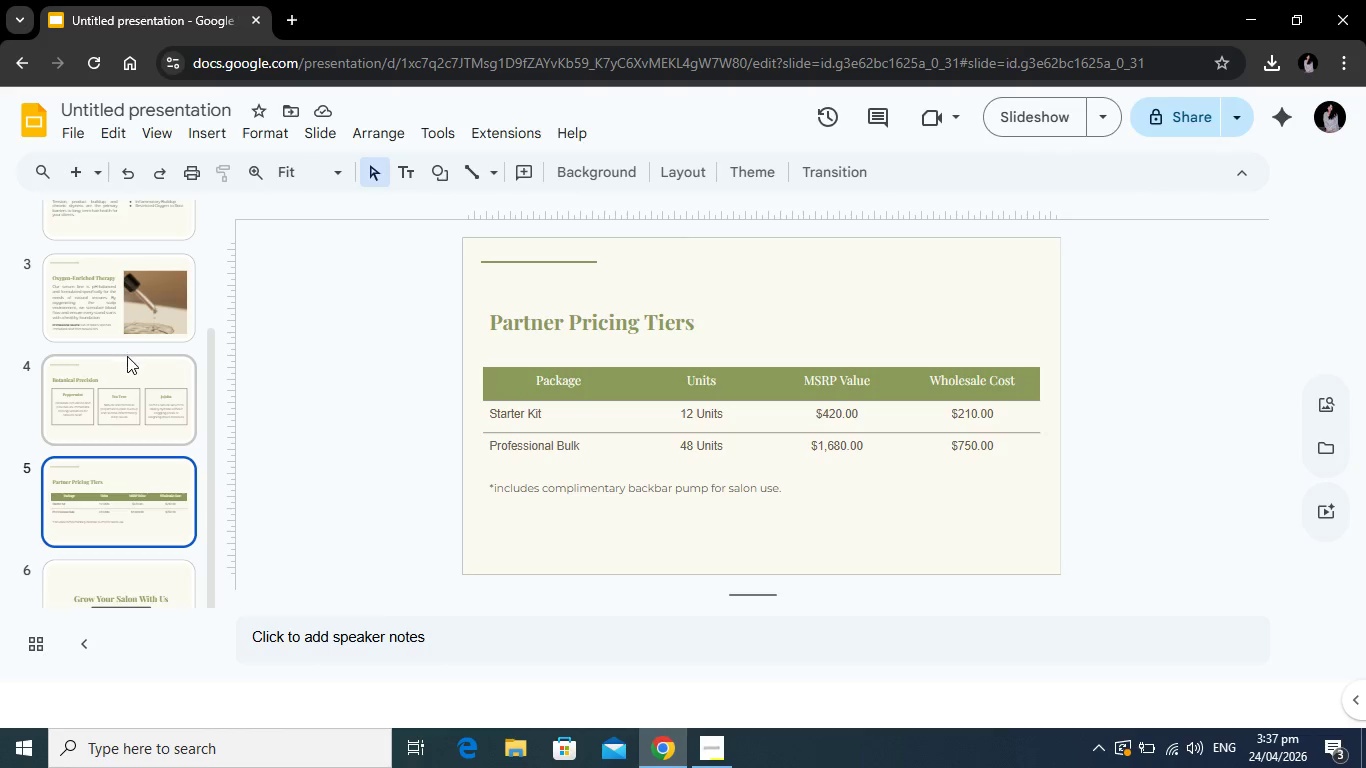 
key(Alt+Tab)